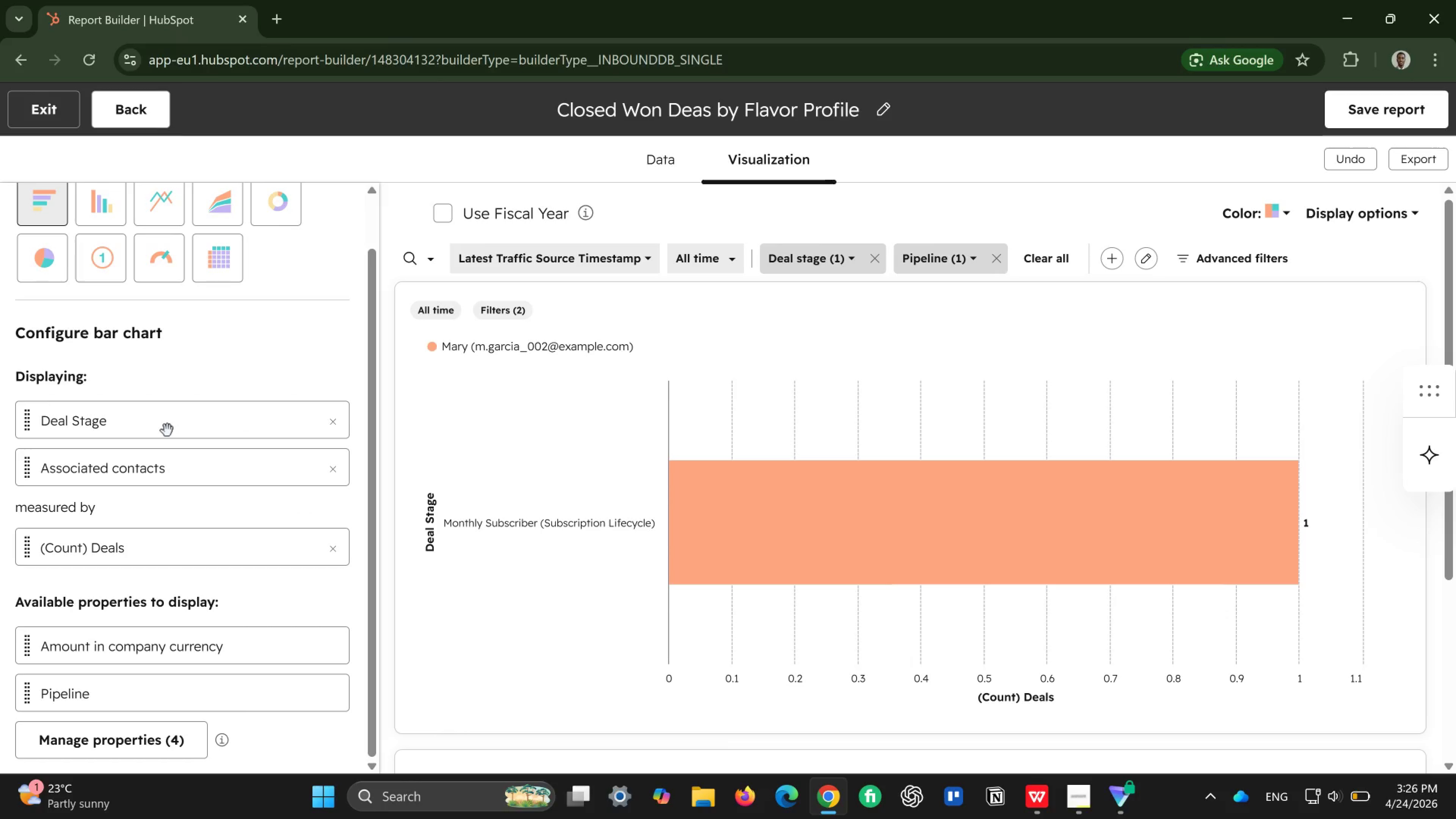 
wait(10.82)
 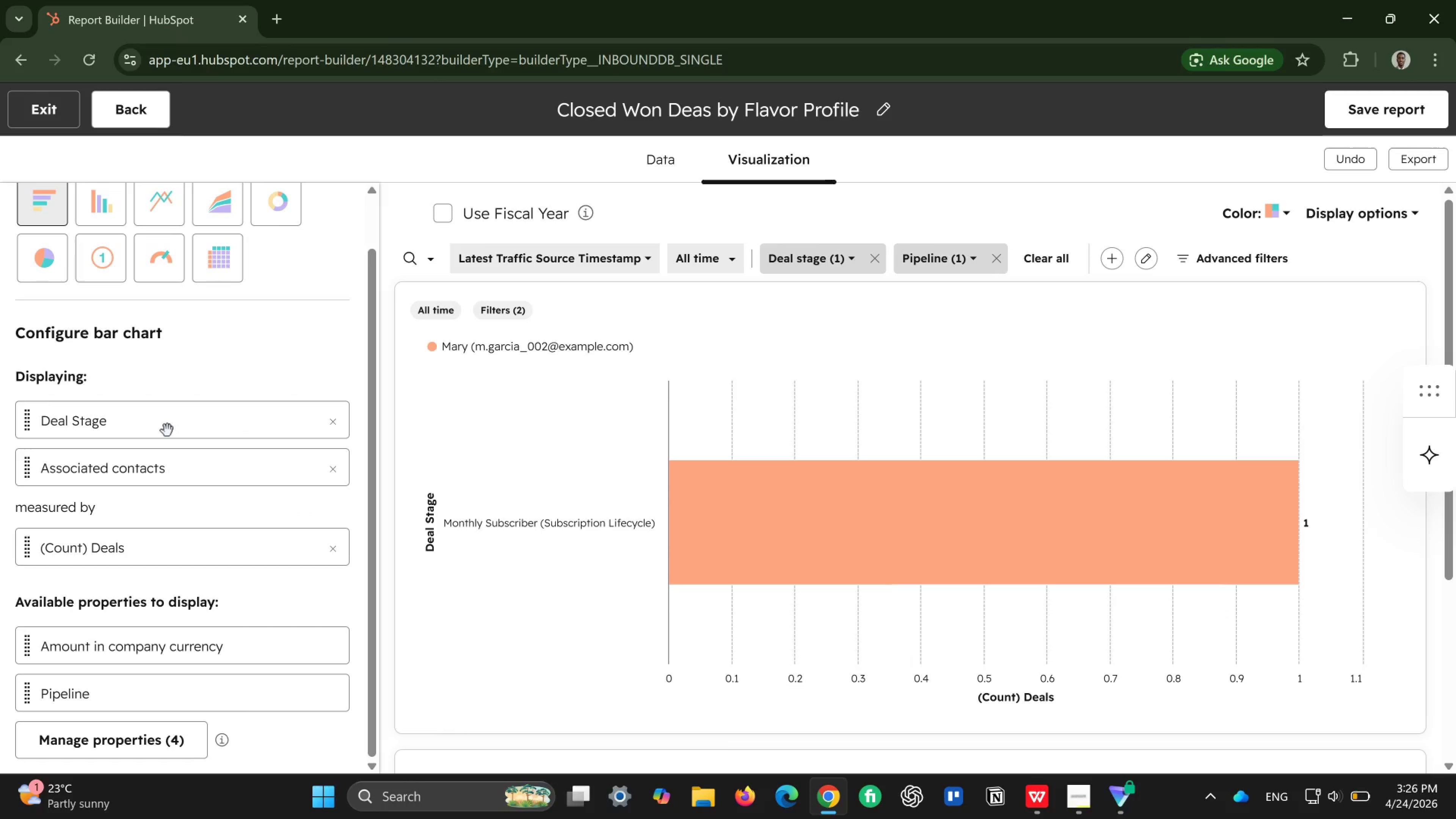 
left_click_drag(start_coordinate=[132, 690], to_coordinate=[142, 477])
 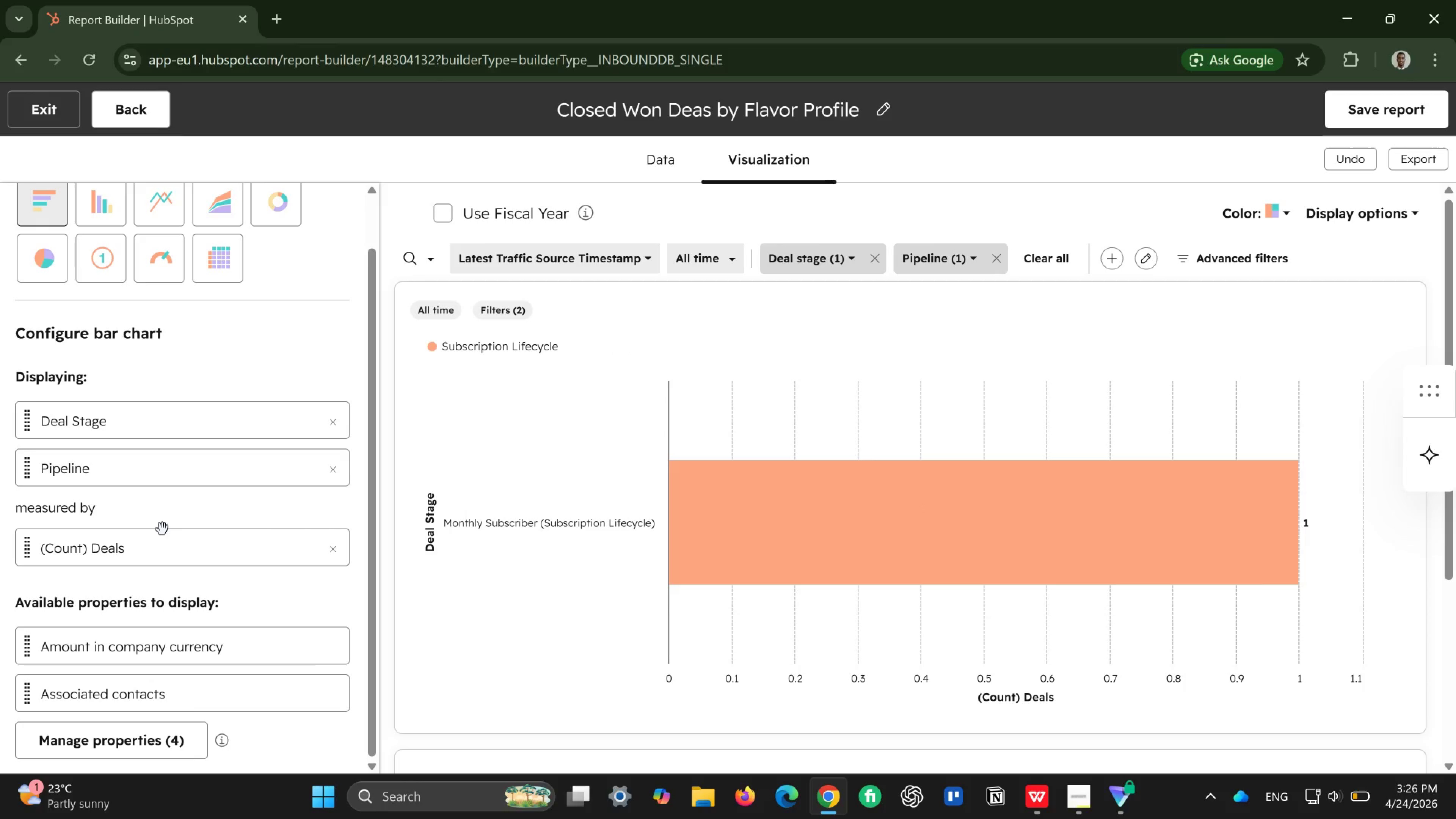 
wait(7.1)
 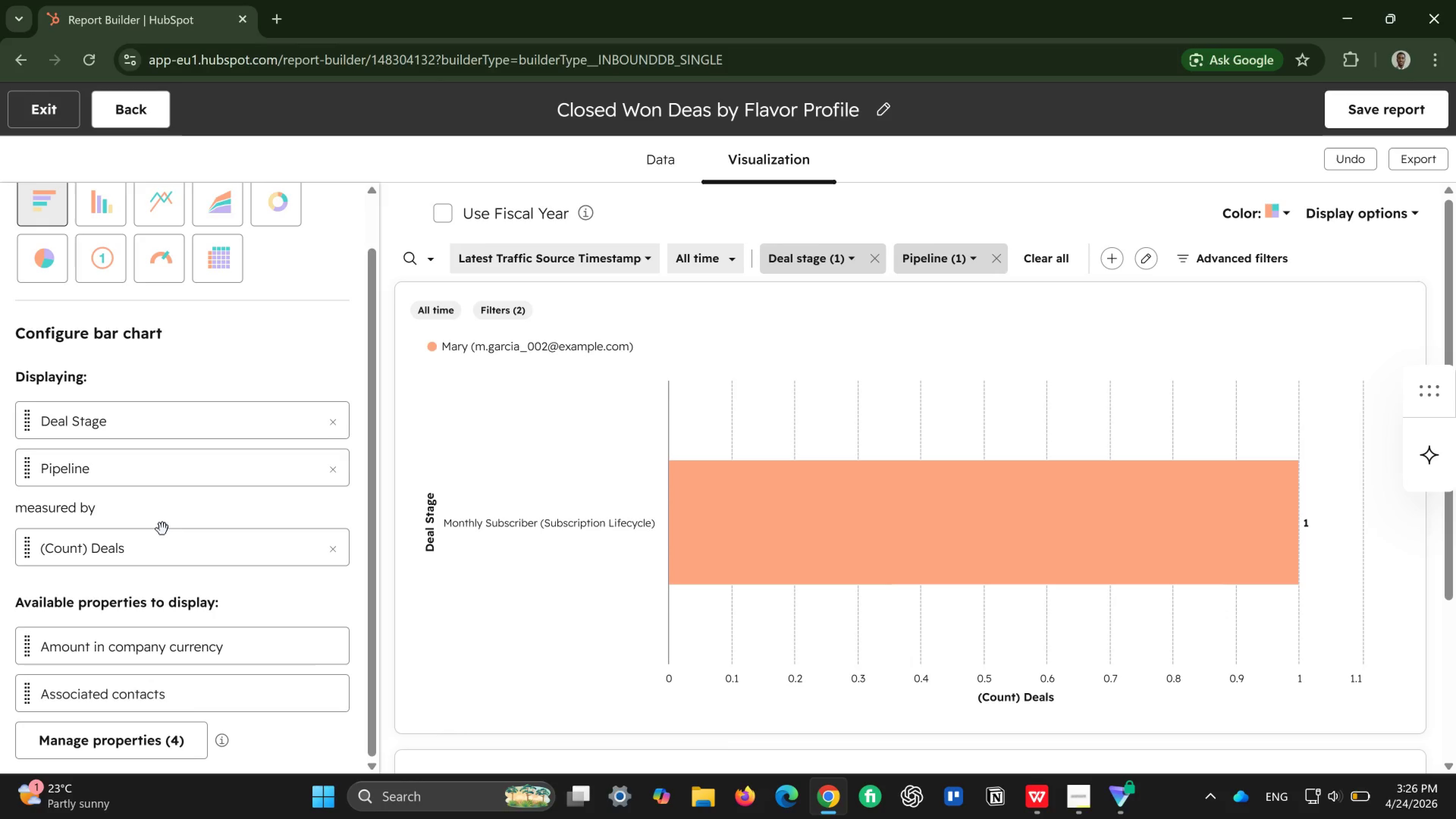 
left_click_drag(start_coordinate=[154, 469], to_coordinate=[143, 398])
 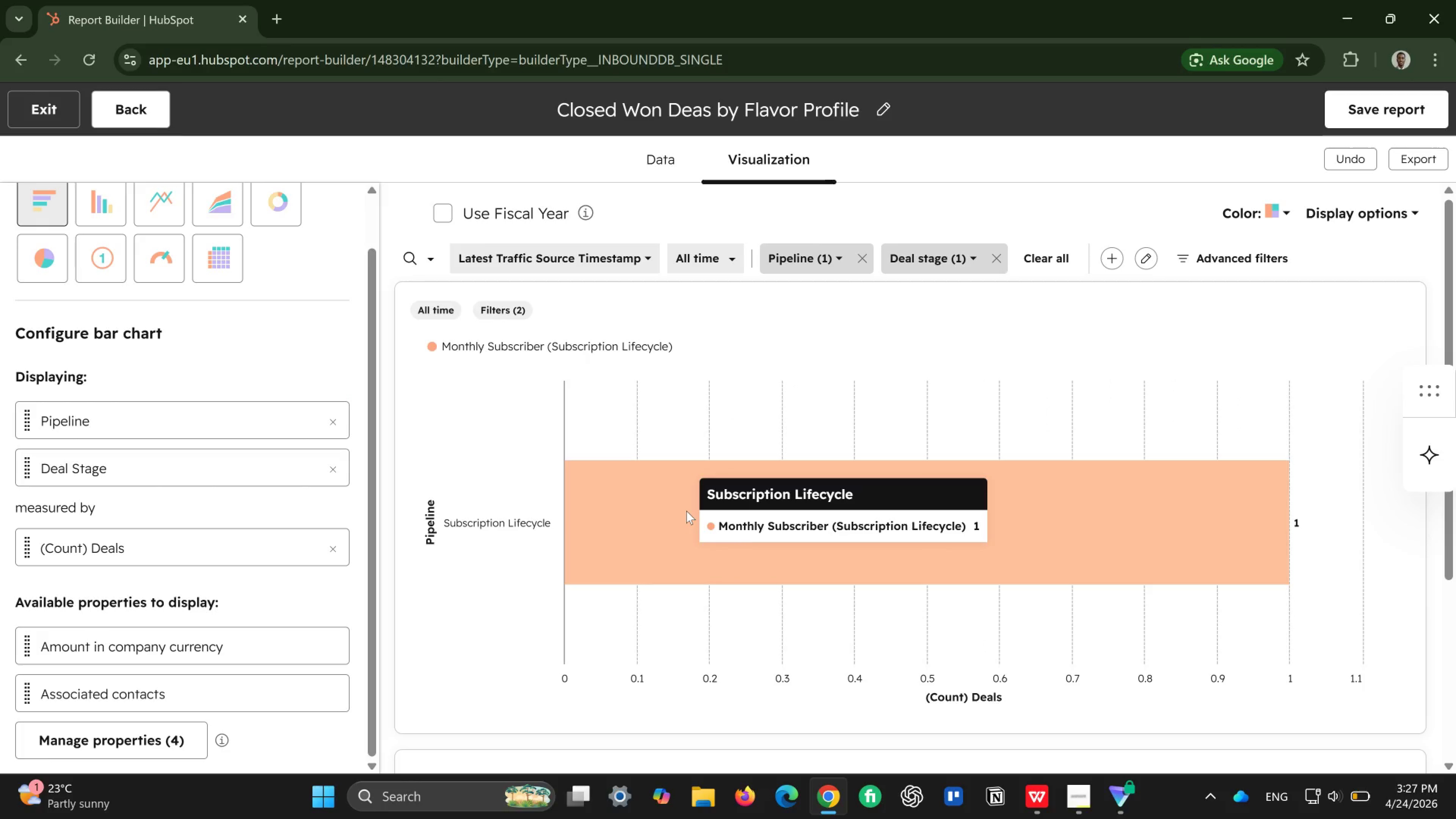 
wait(9.81)
 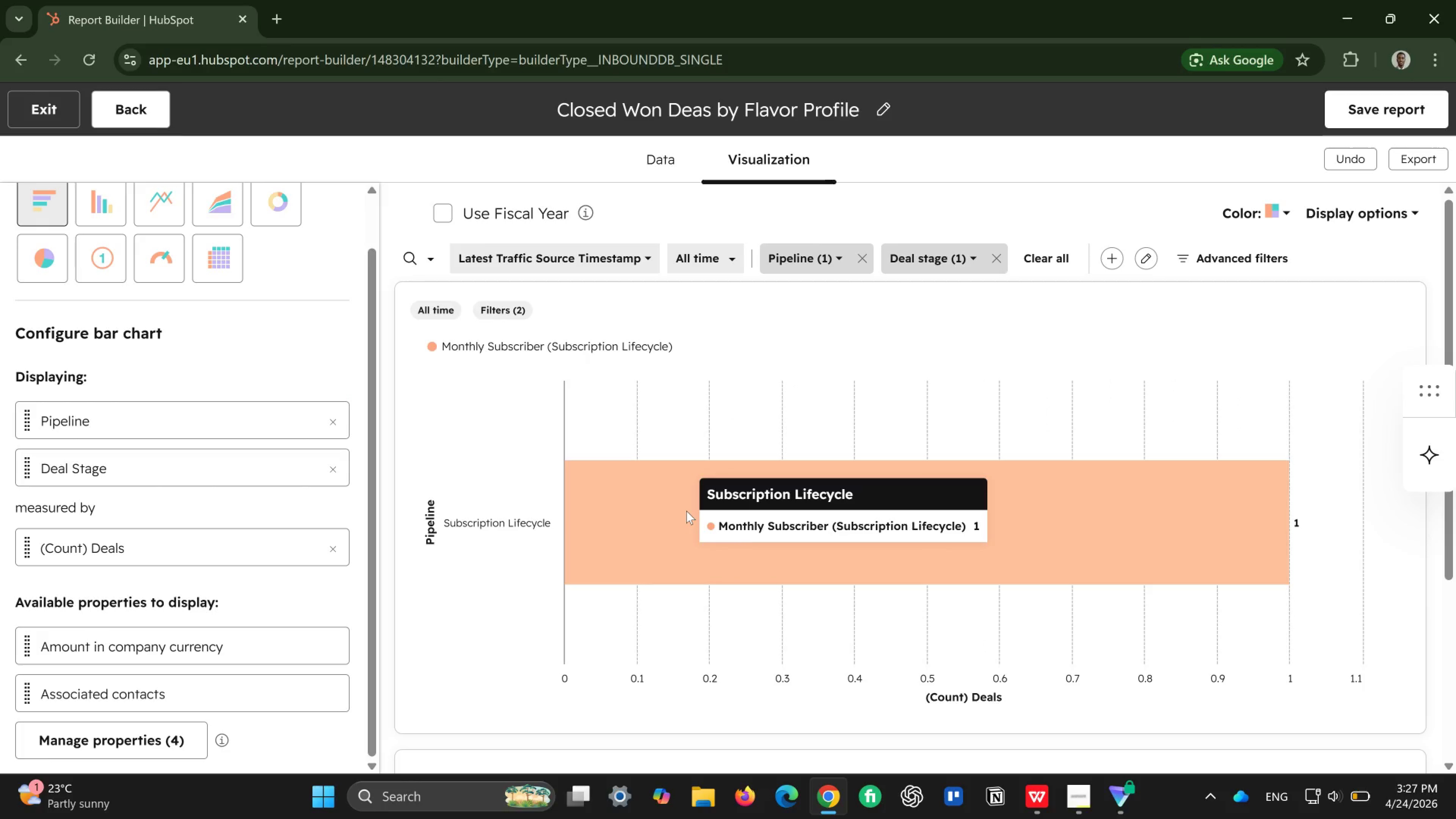 
scroll: coordinate [179, 647], scroll_direction: down, amount: 3.0
 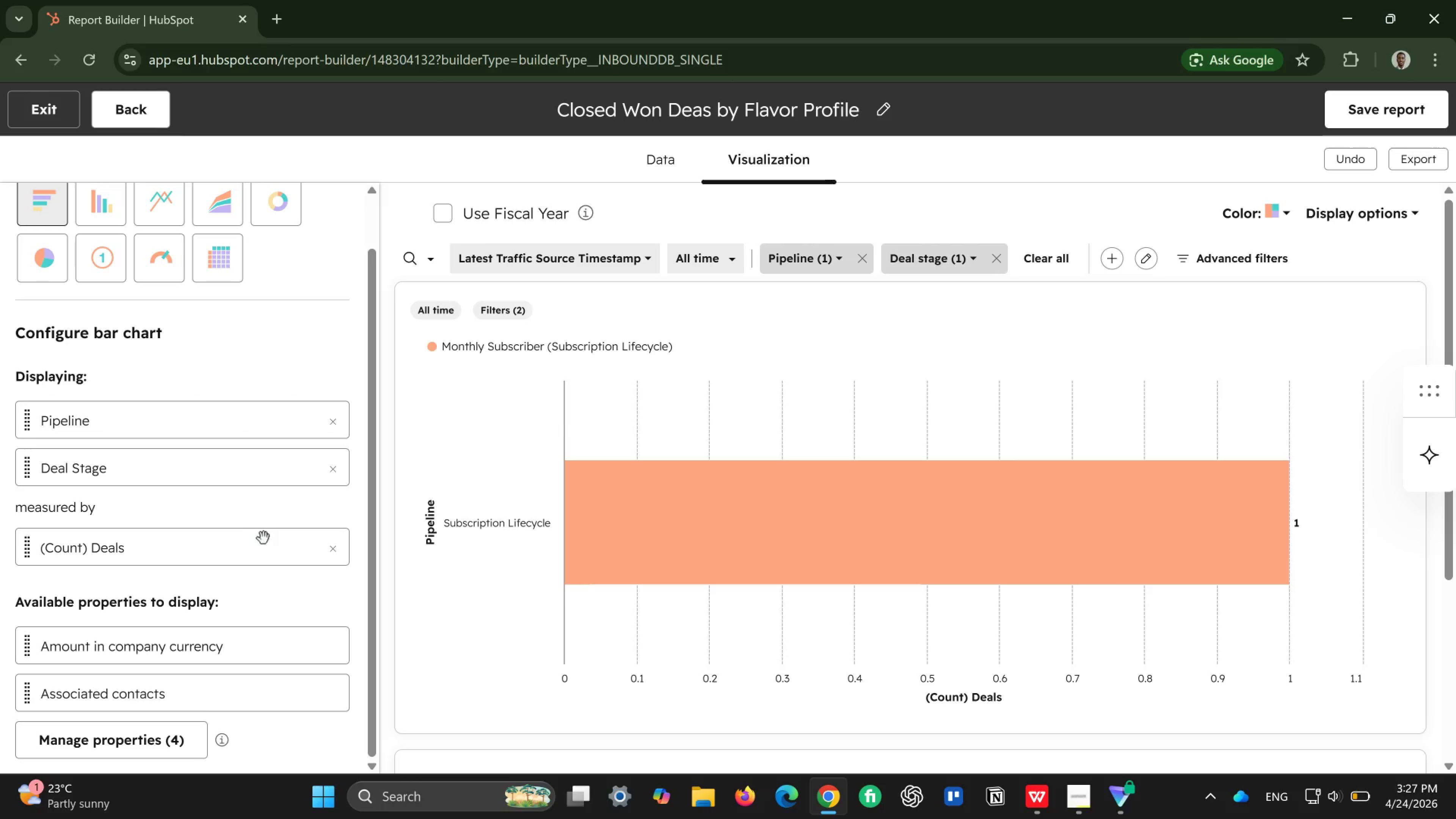 
left_click([248, 546])
 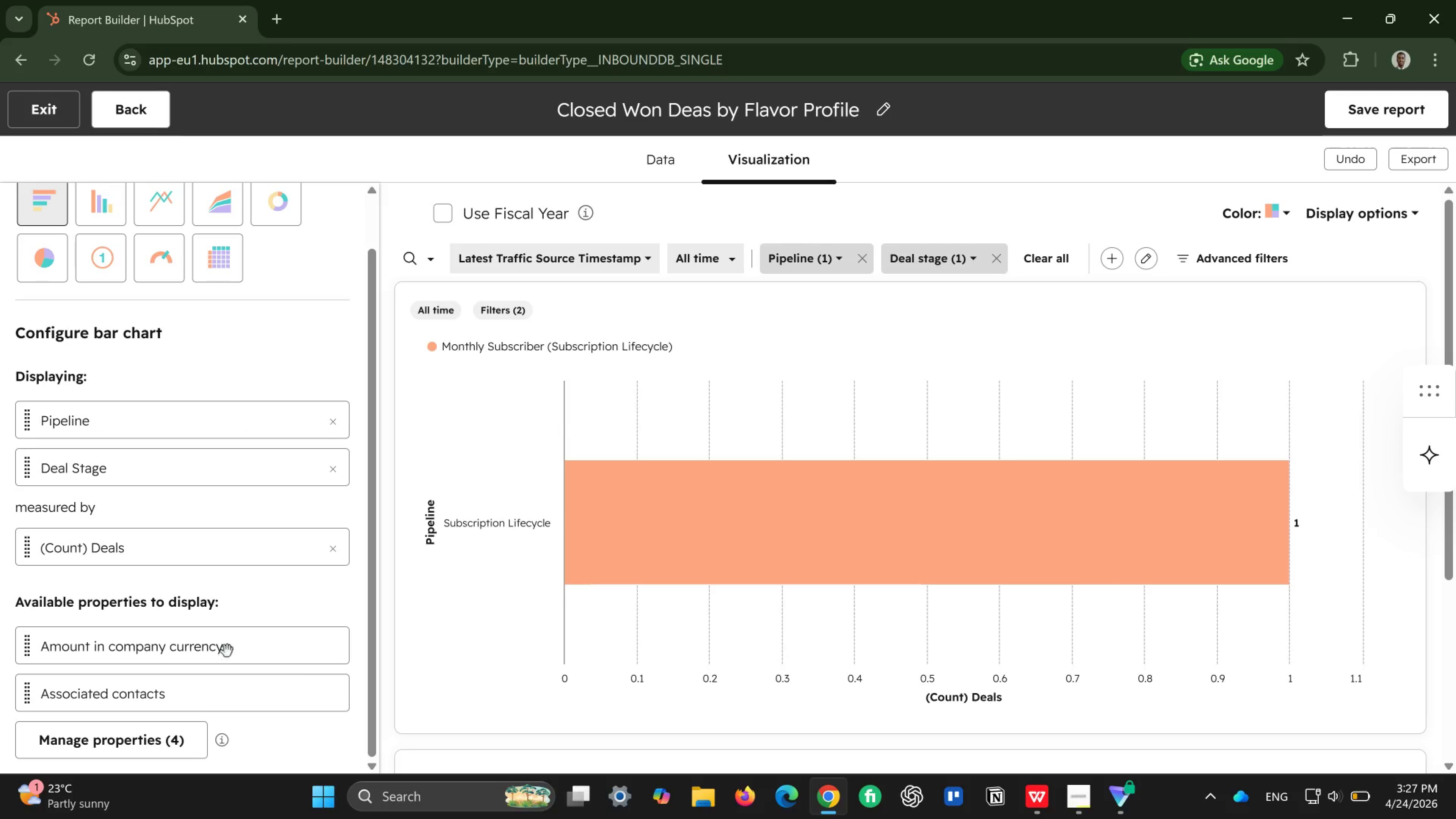 
scroll: coordinate [210, 693], scroll_direction: down, amount: 4.0
 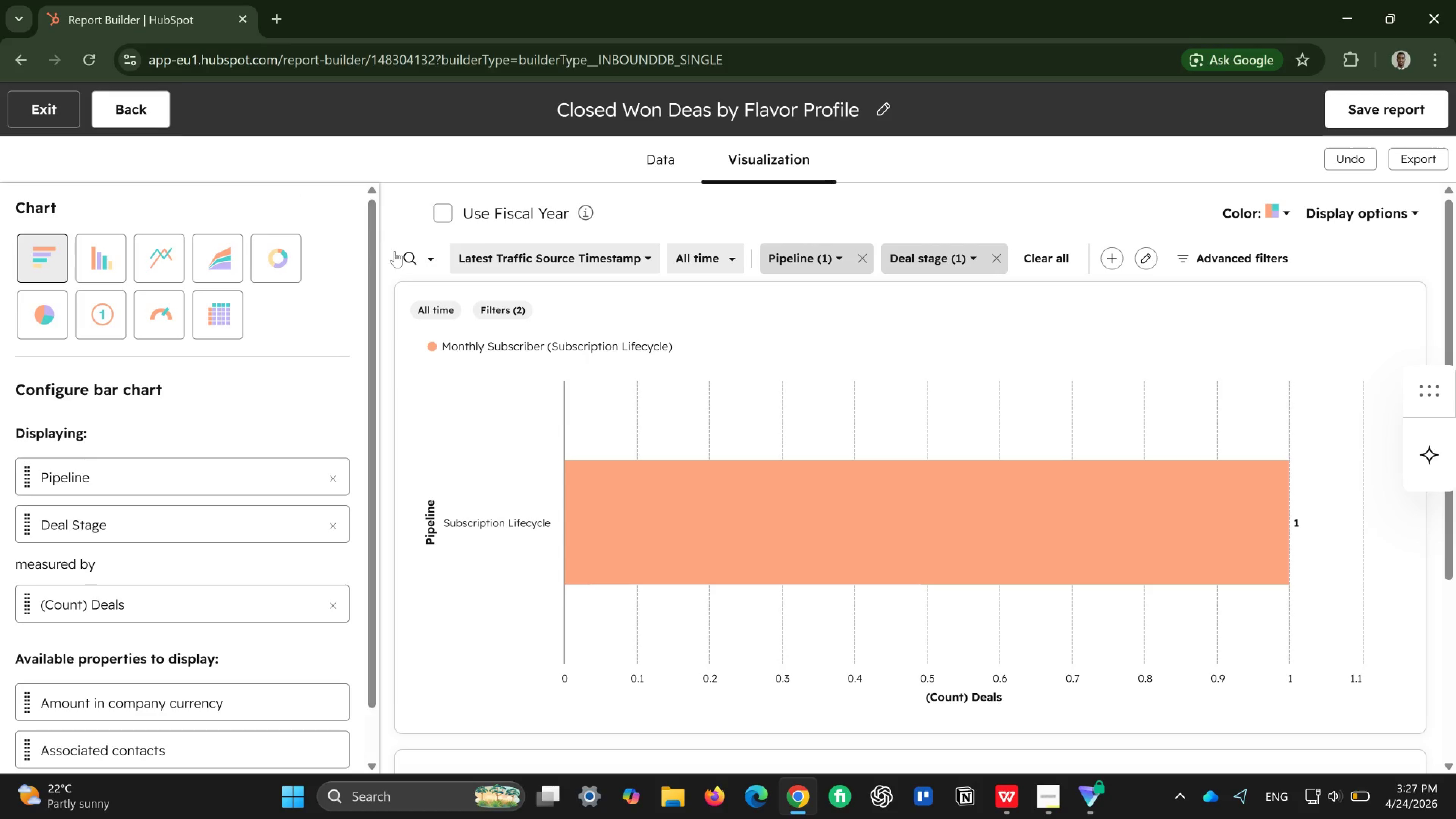 
left_click([443, 210])
 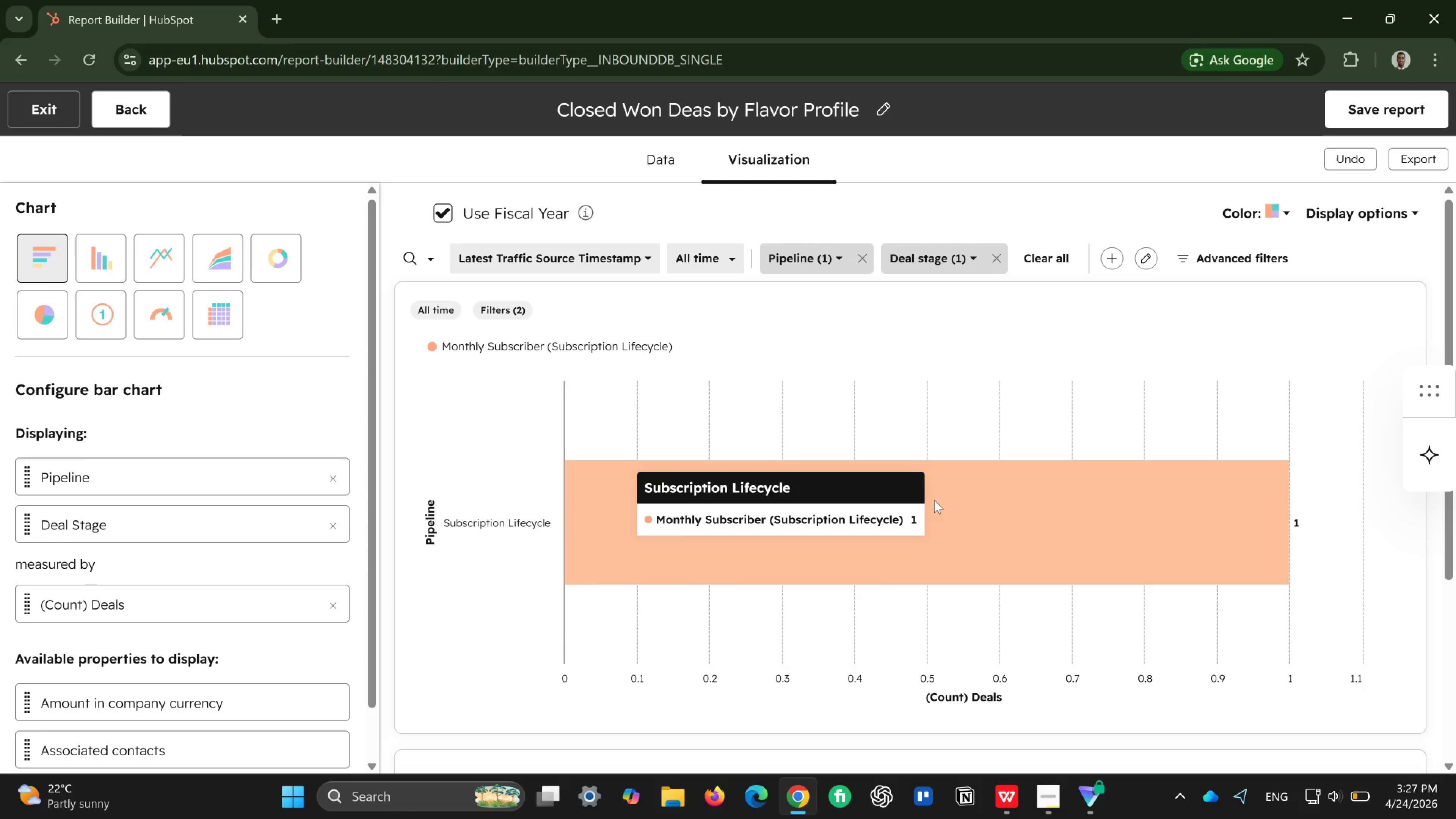 
wait(7.86)
 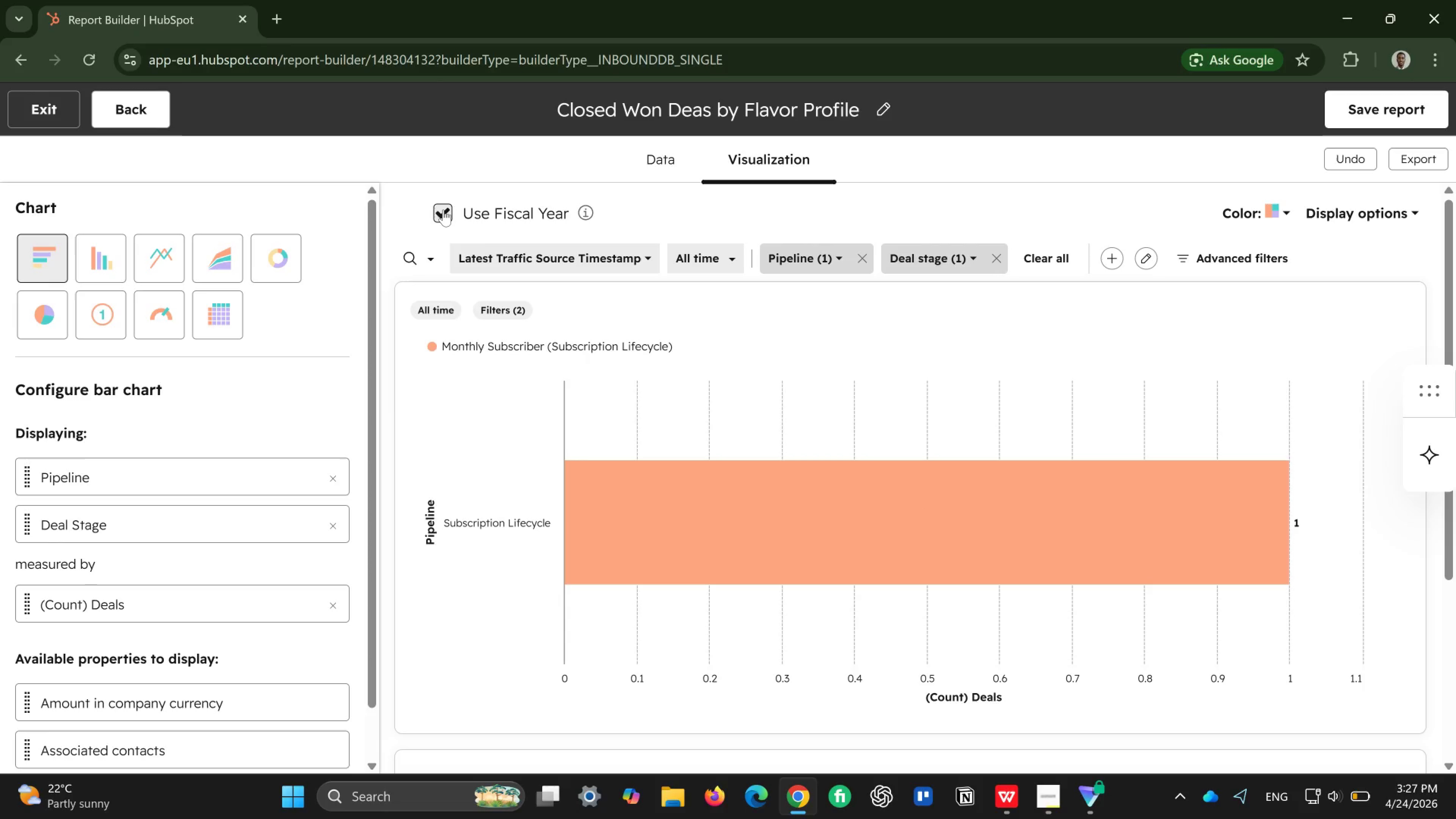 
left_click([646, 267])
 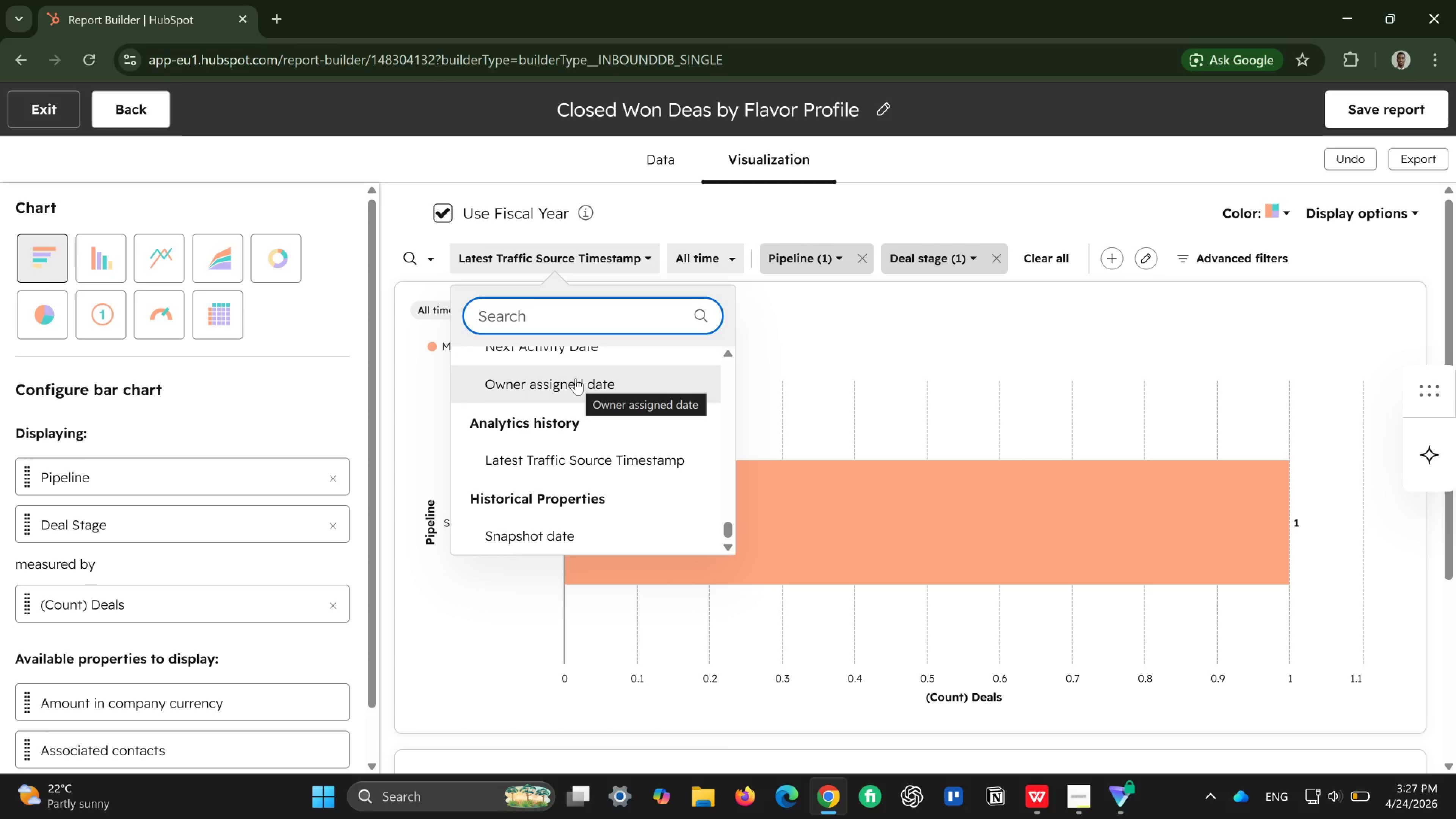 
scroll: coordinate [576, 378], scroll_direction: up, amount: 35.0
 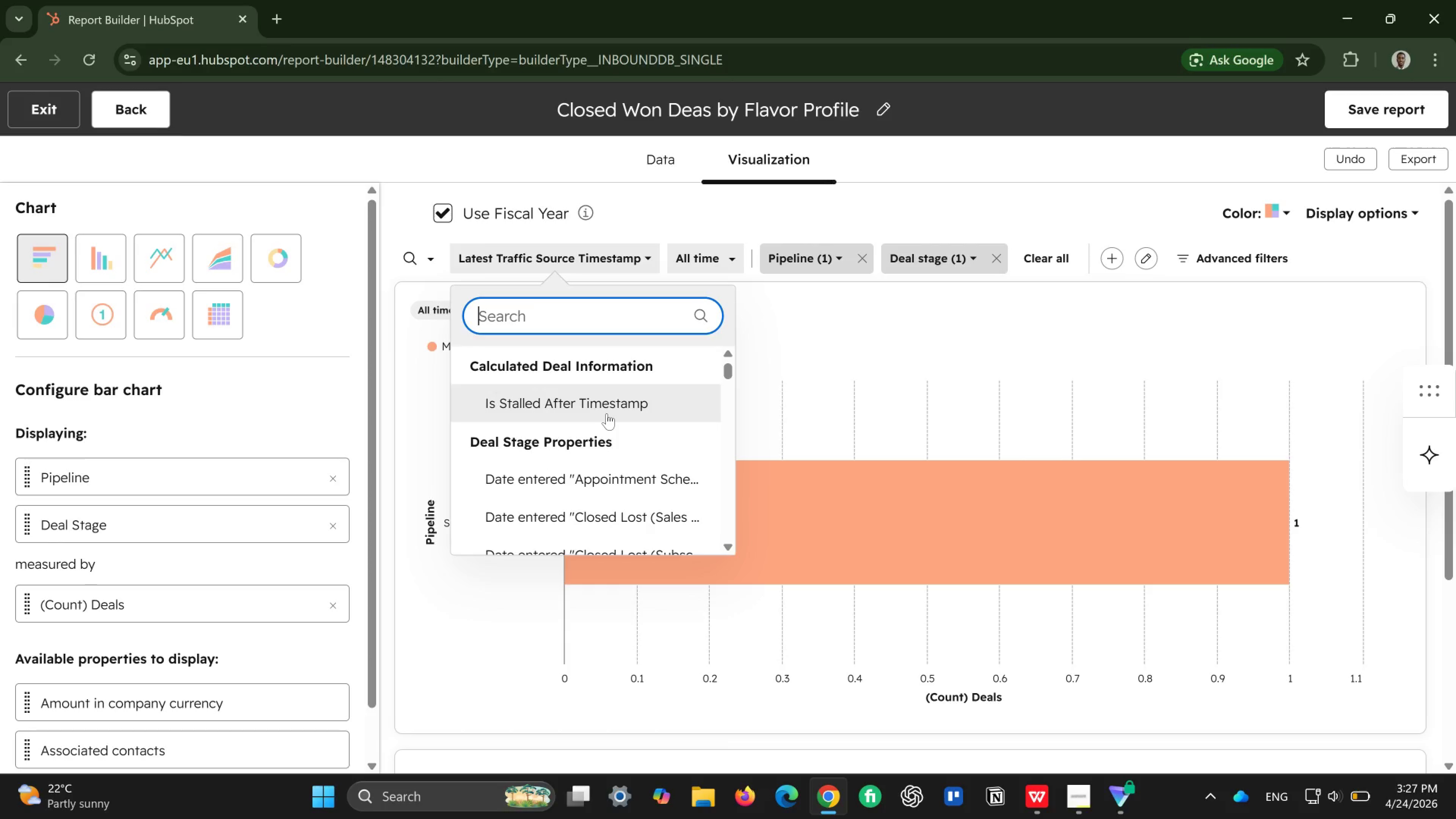 
left_click([607, 413])
 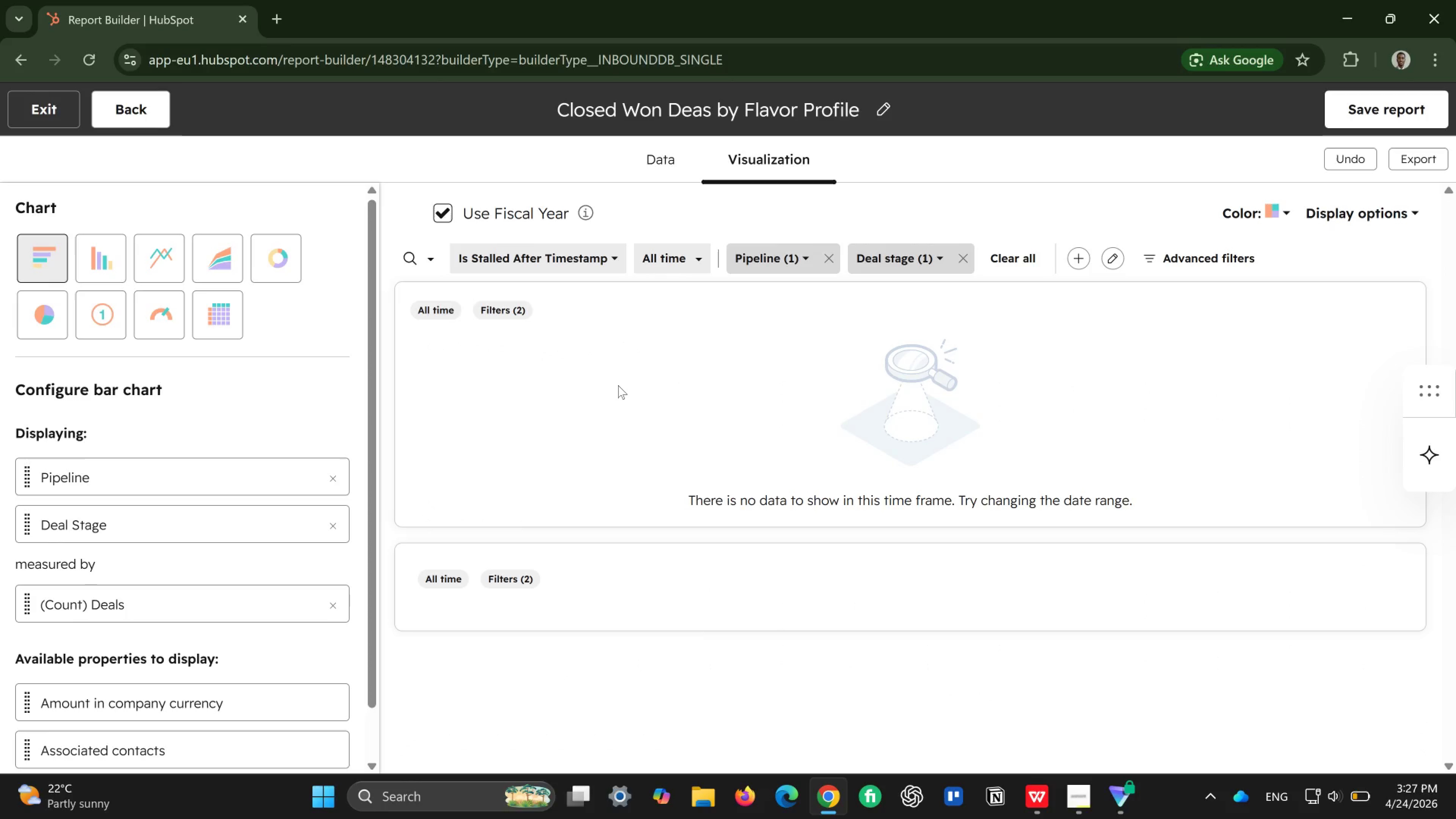 
wait(6.15)
 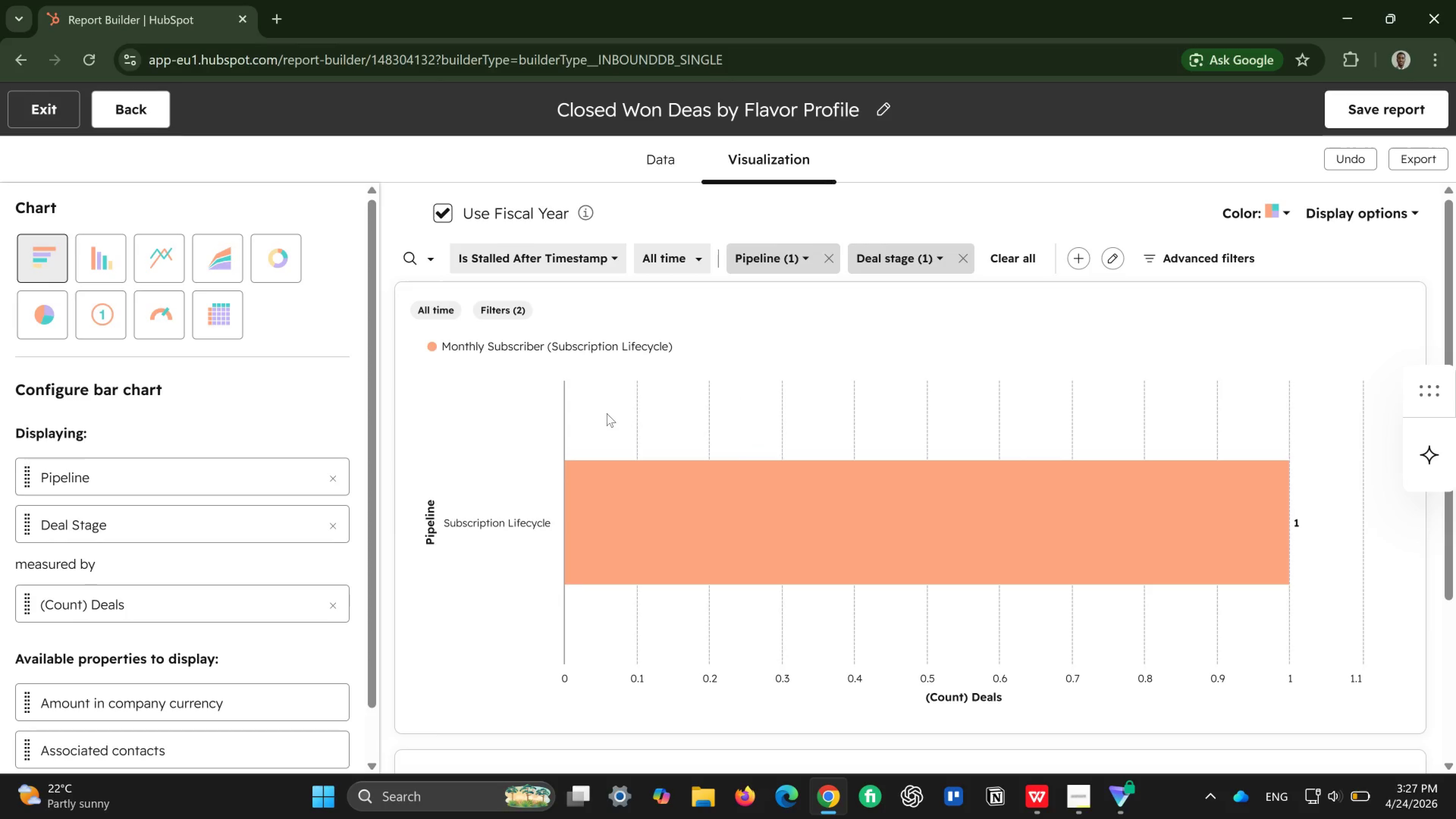 
left_click([608, 264])
 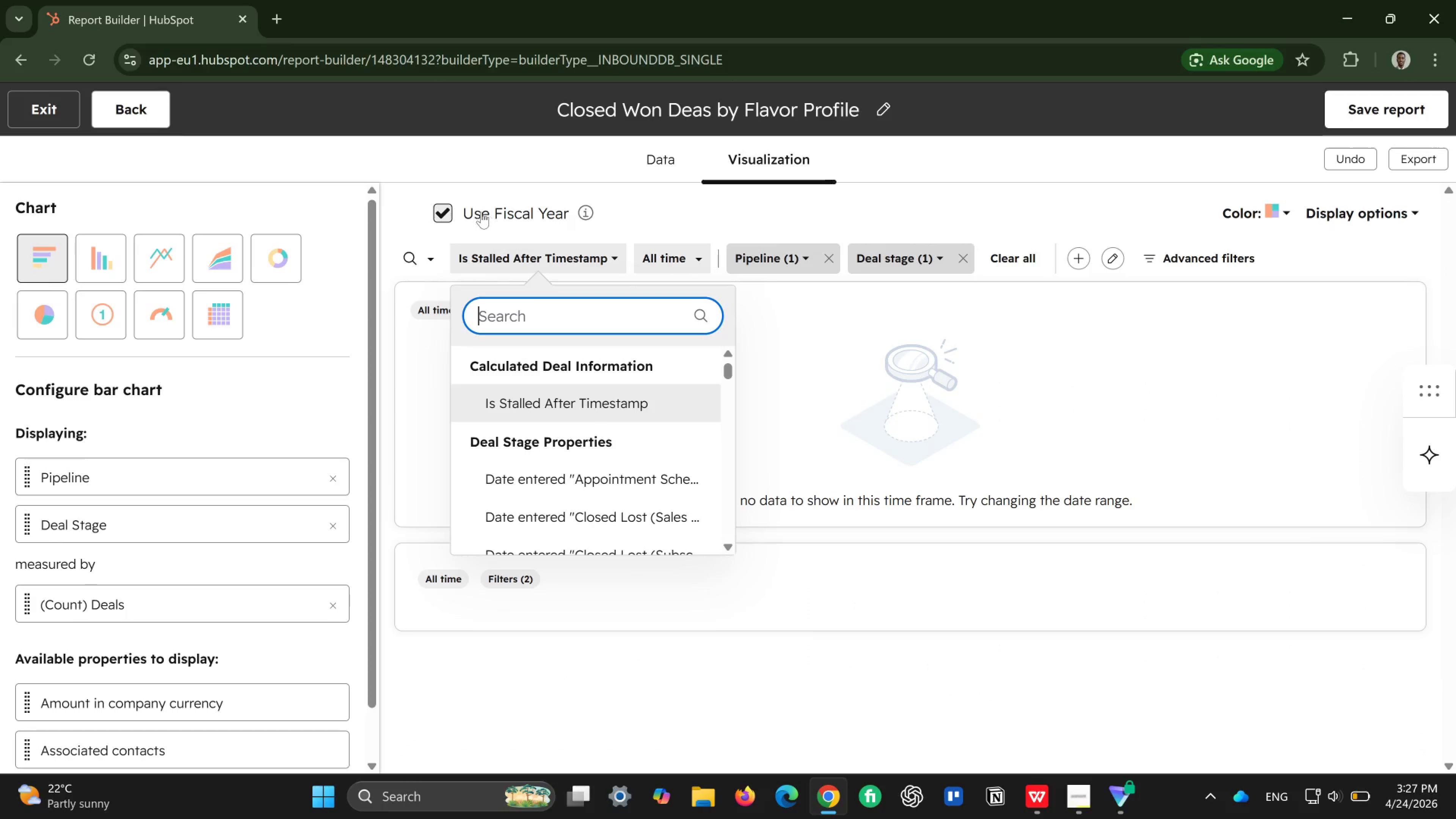 
left_click([451, 212])
 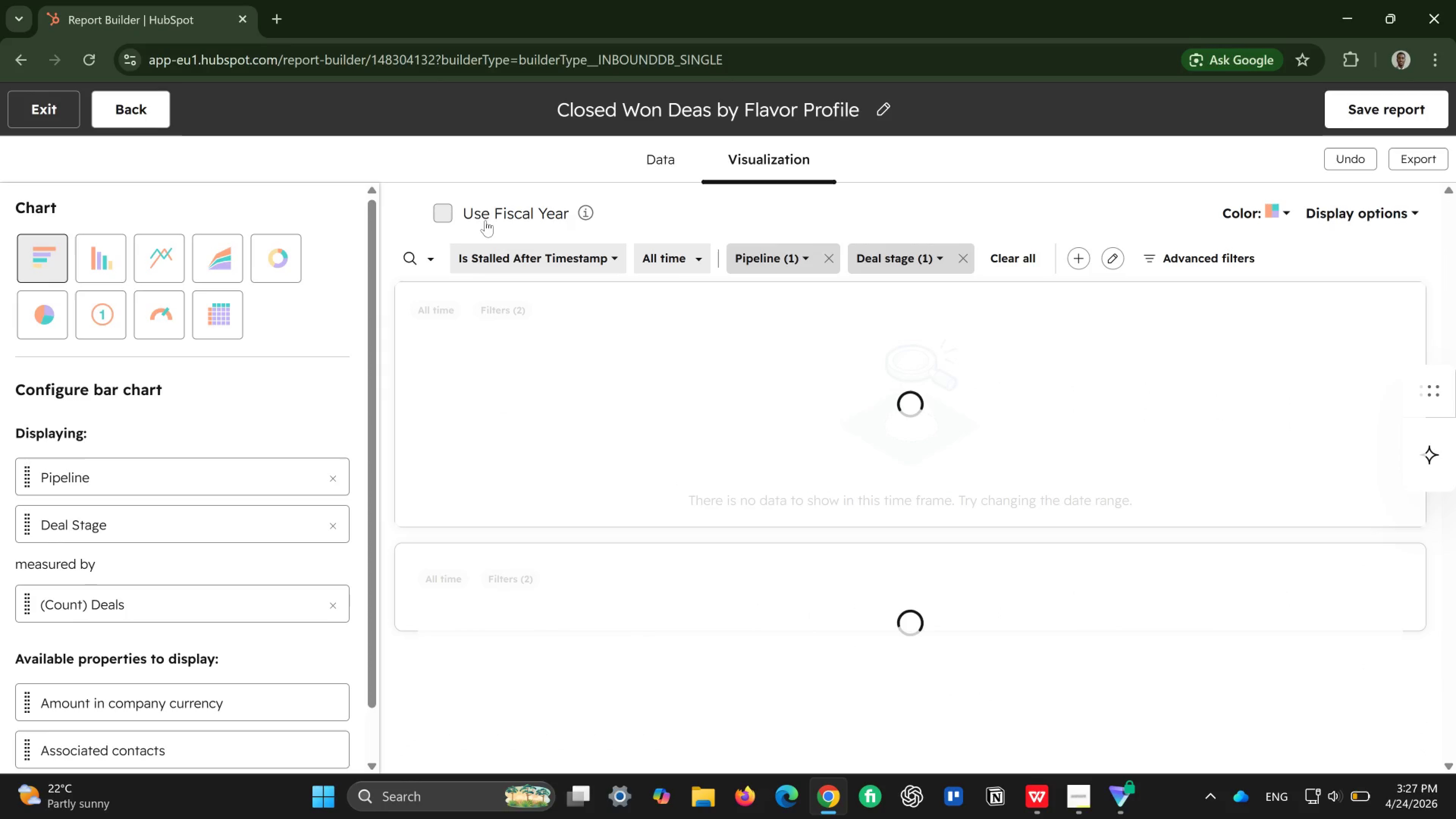 
mouse_move([634, 268])
 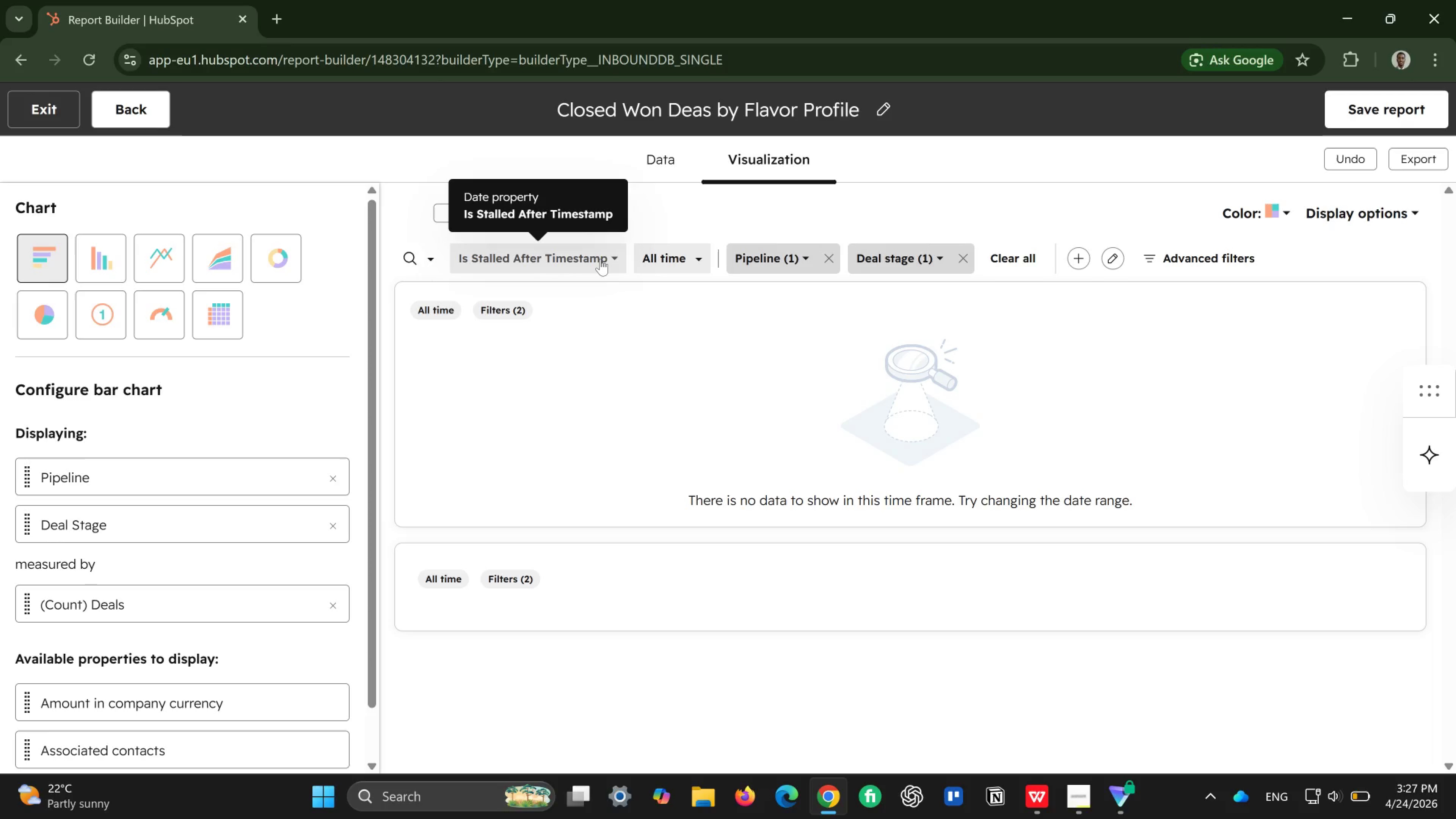 
left_click([600, 259])
 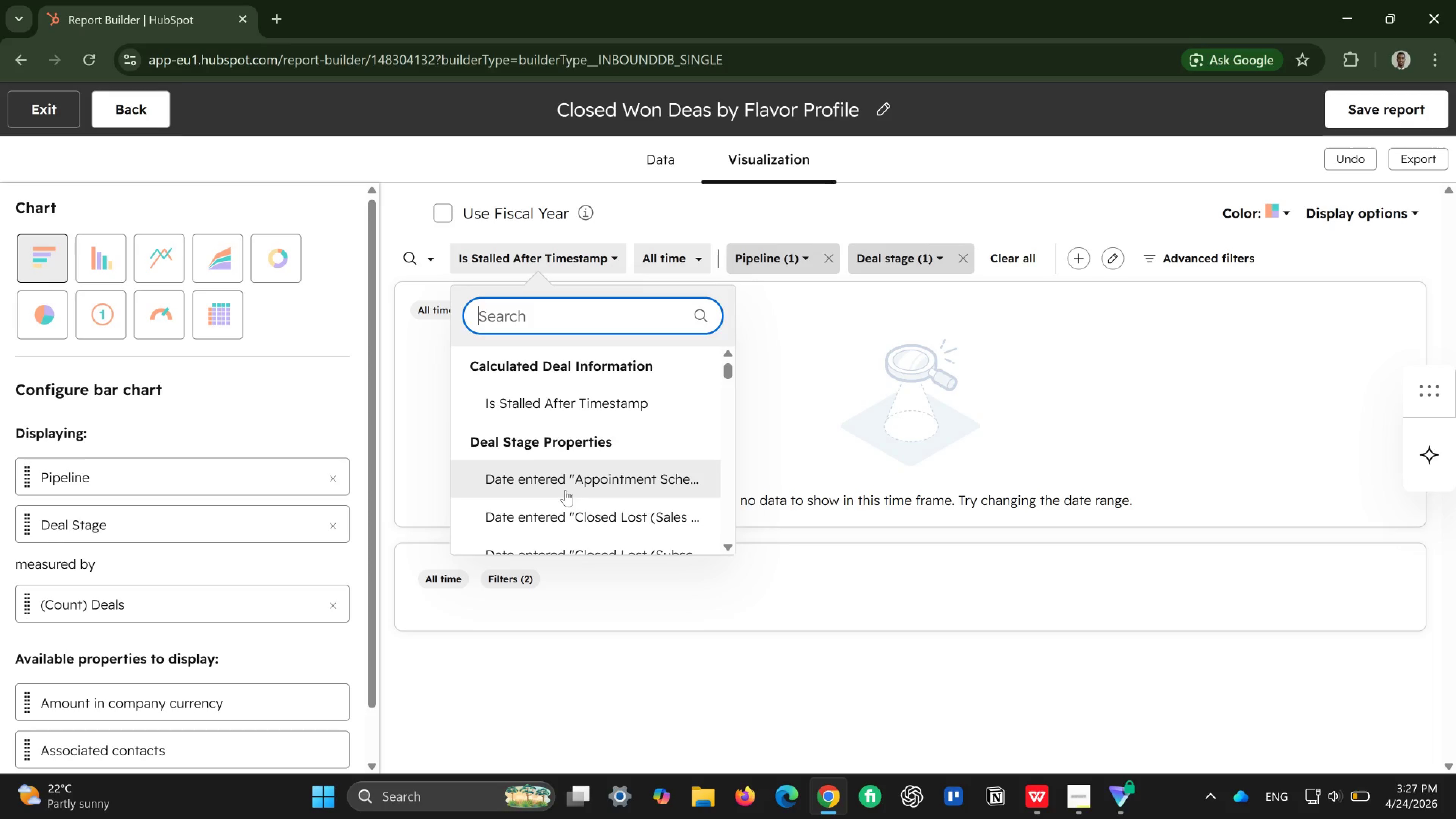 
scroll: coordinate [565, 490], scroll_direction: down, amount: 3.0
 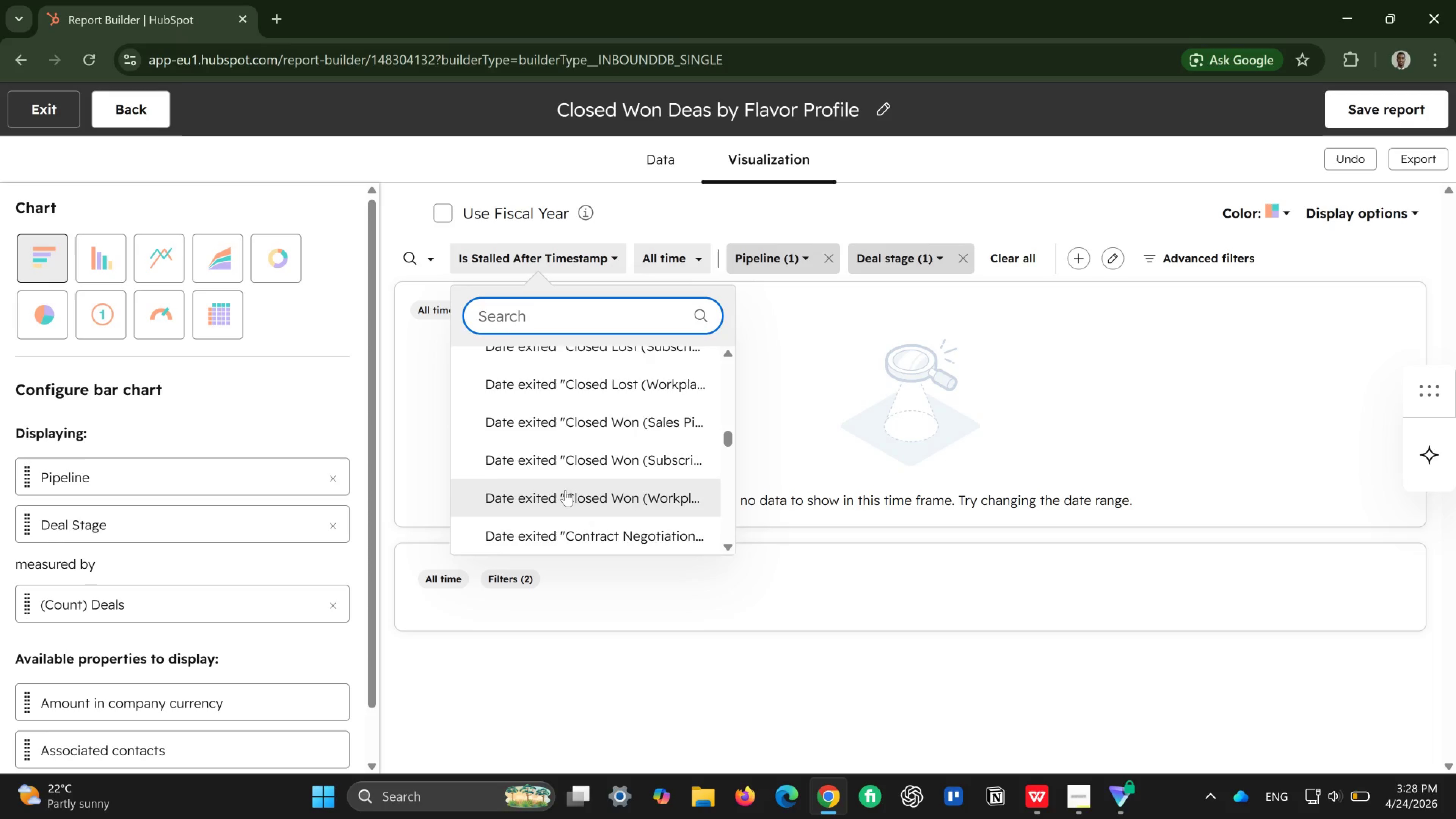 
scroll: coordinate [565, 490], scroll_direction: up, amount: 1.0
 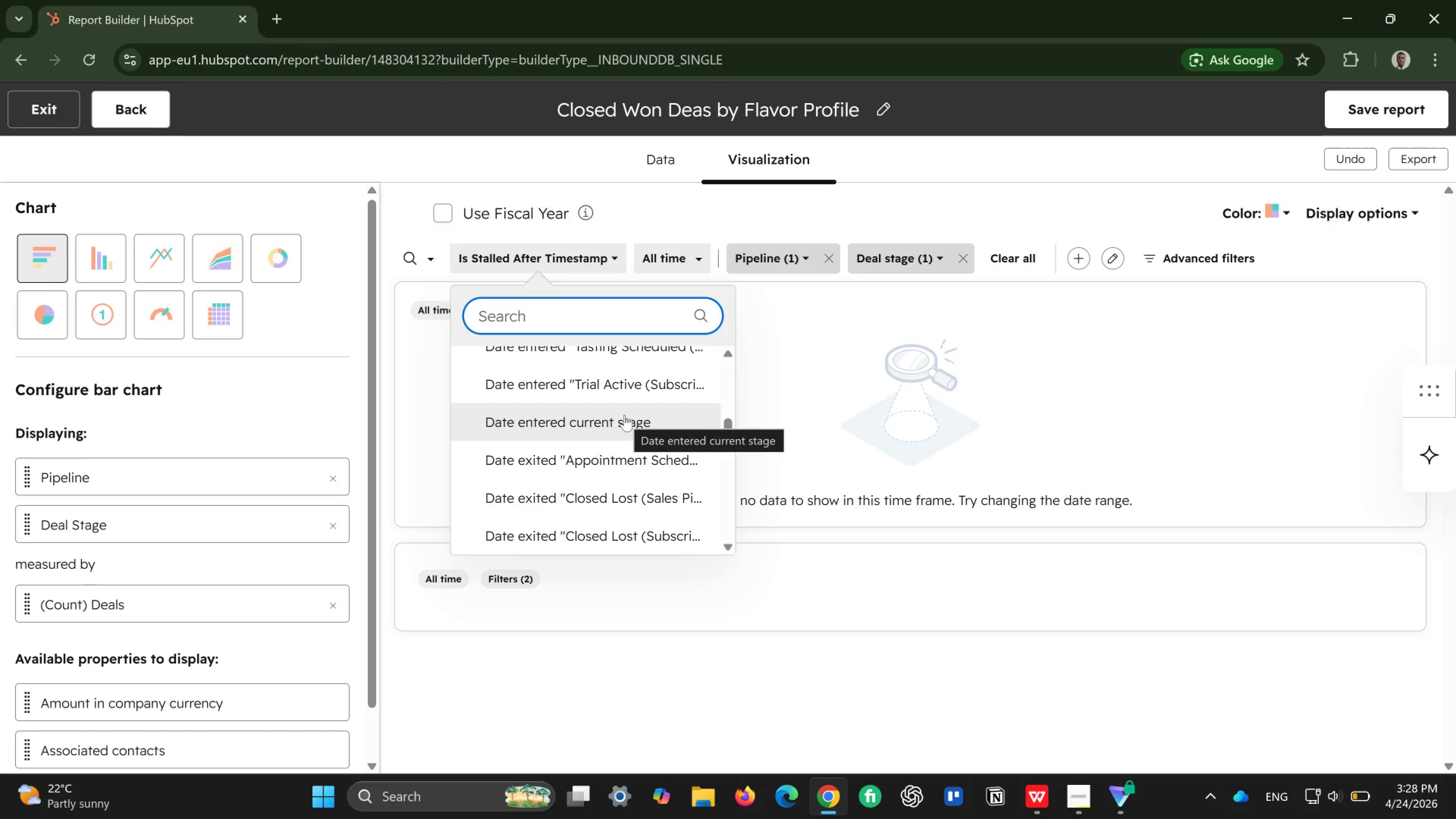 
wait(5.83)
 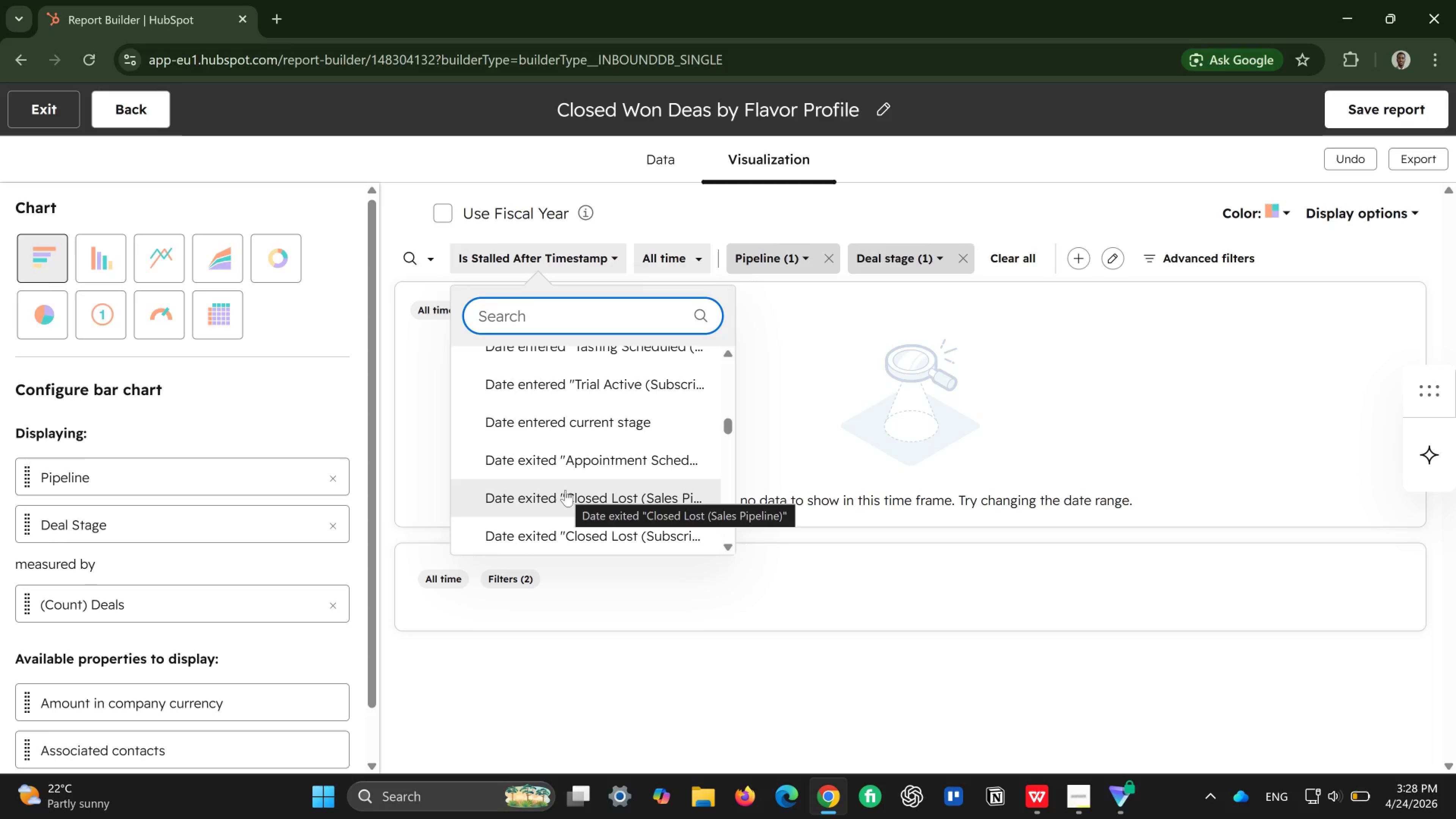 
left_click([624, 415])
 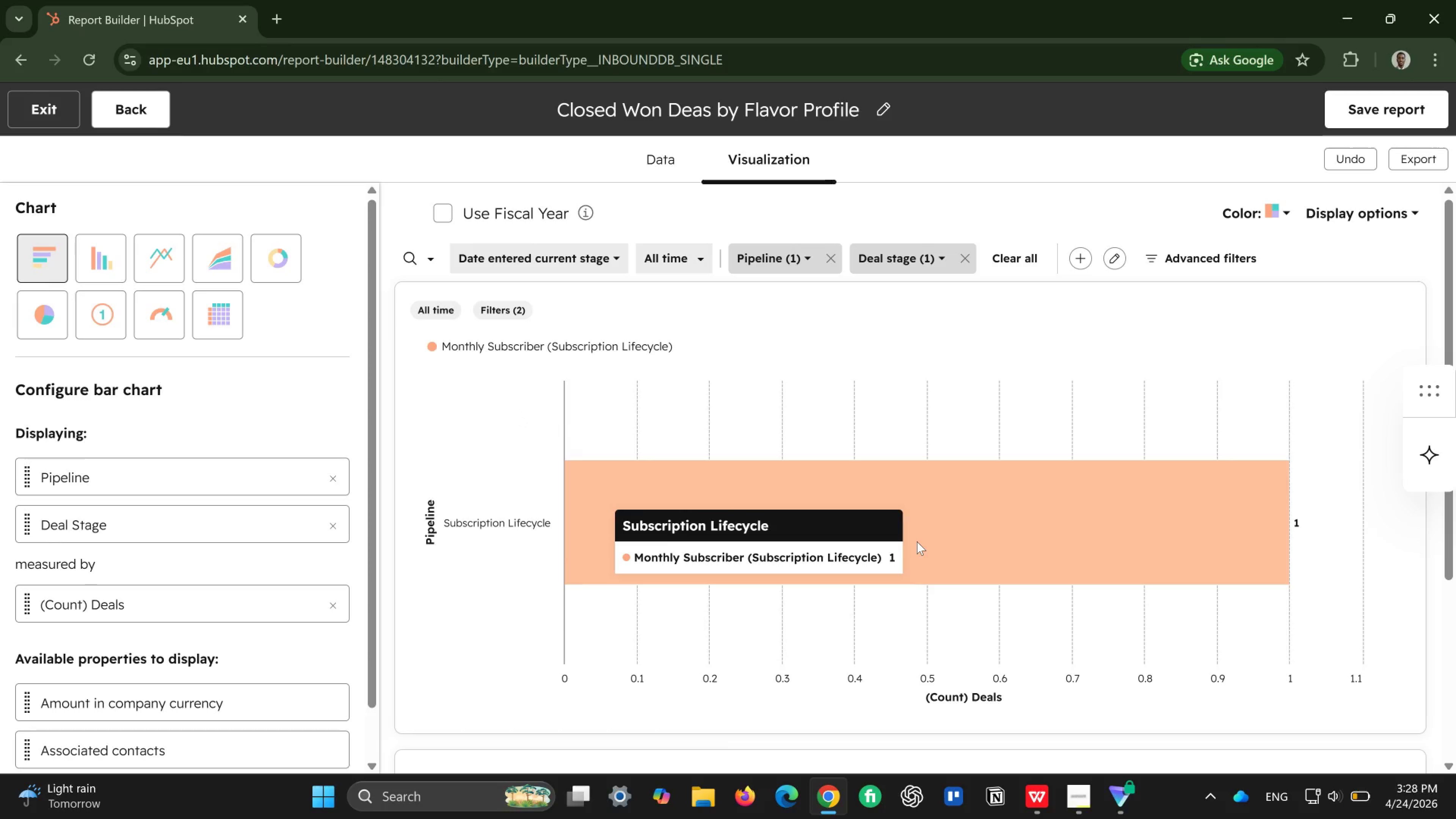 
wait(26.7)
 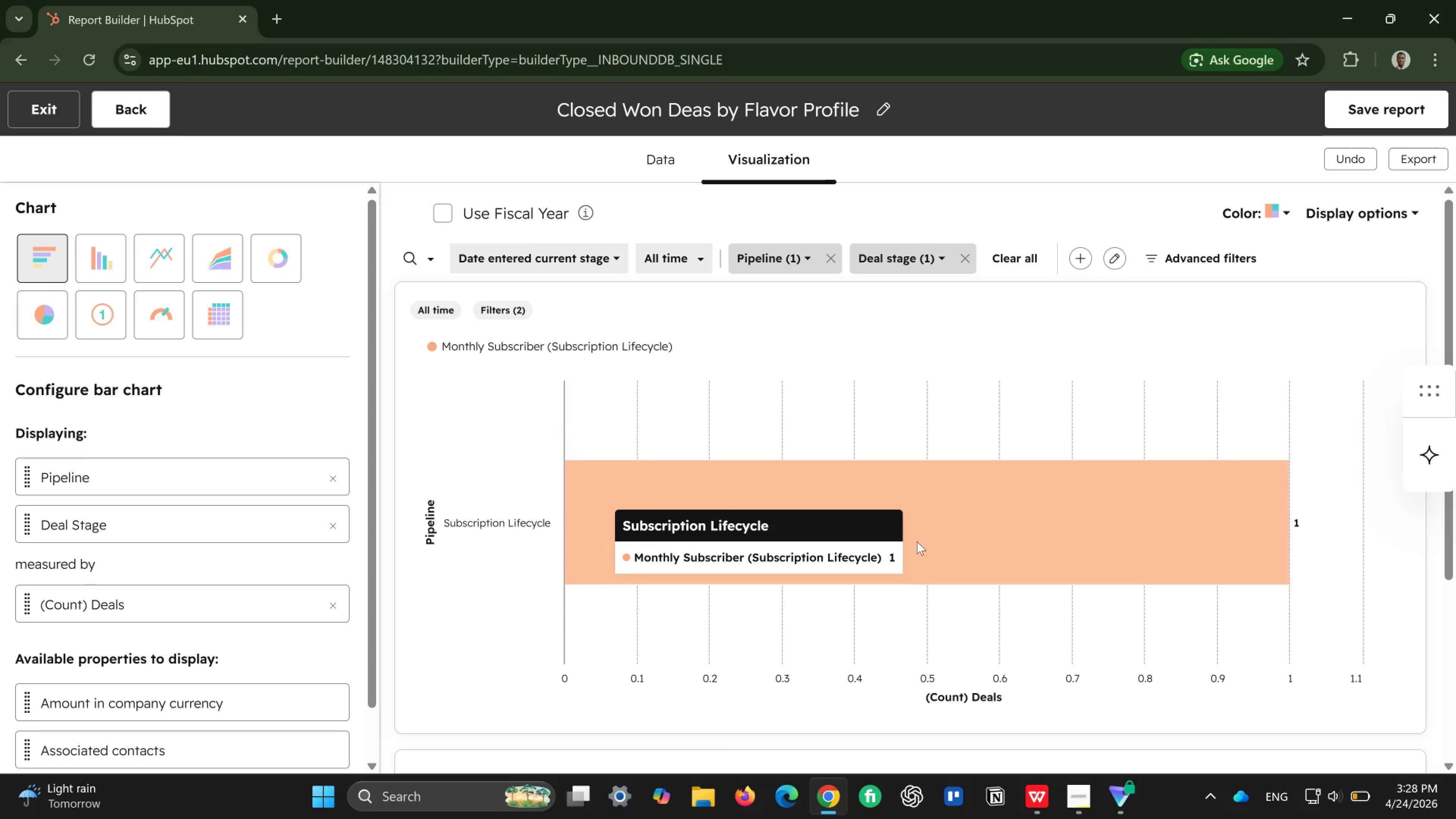 
scroll: coordinate [784, 672], scroll_direction: none, amount: 0.0
 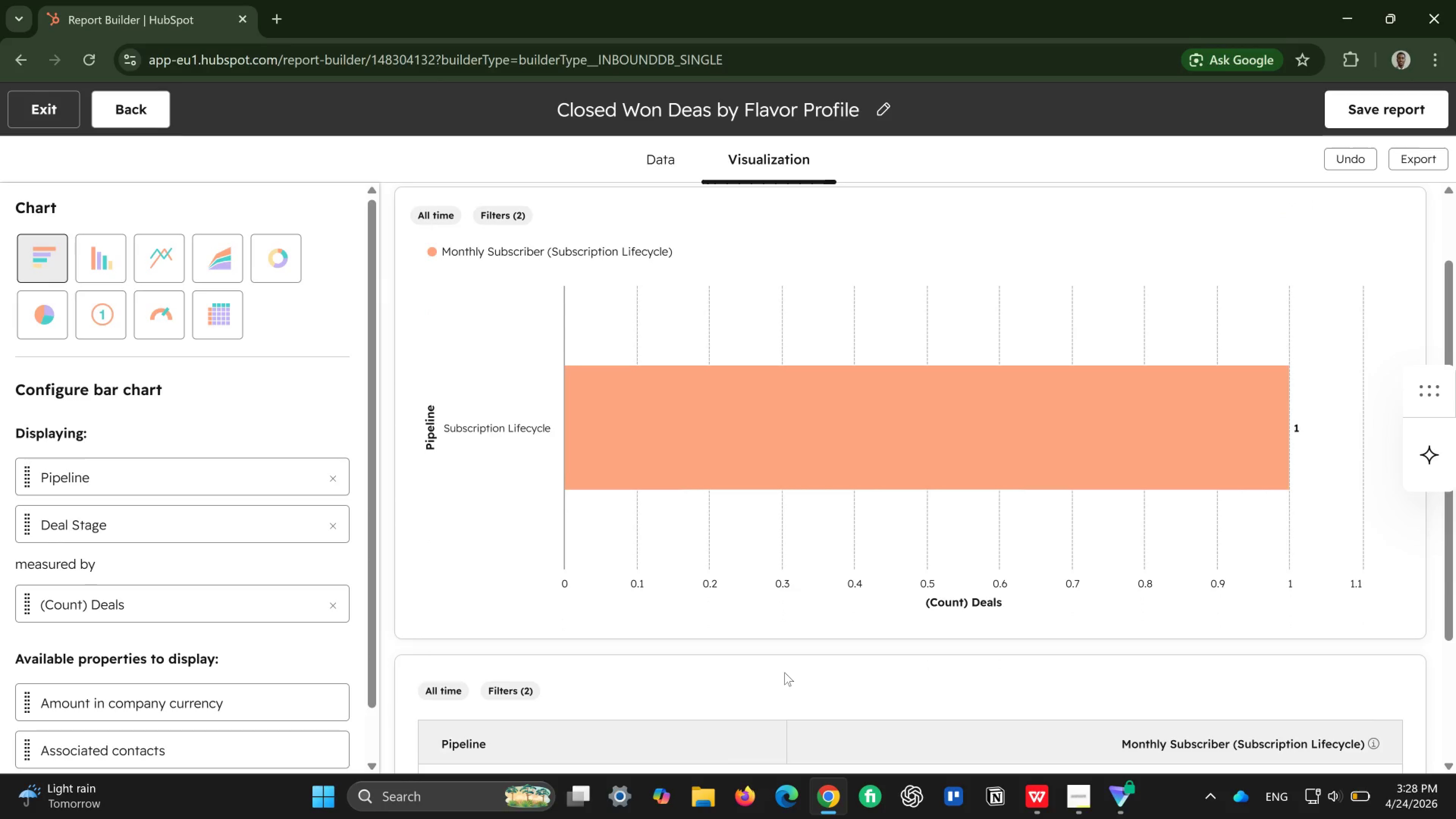 
scroll: coordinate [784, 672], scroll_direction: up, amount: 1.0
 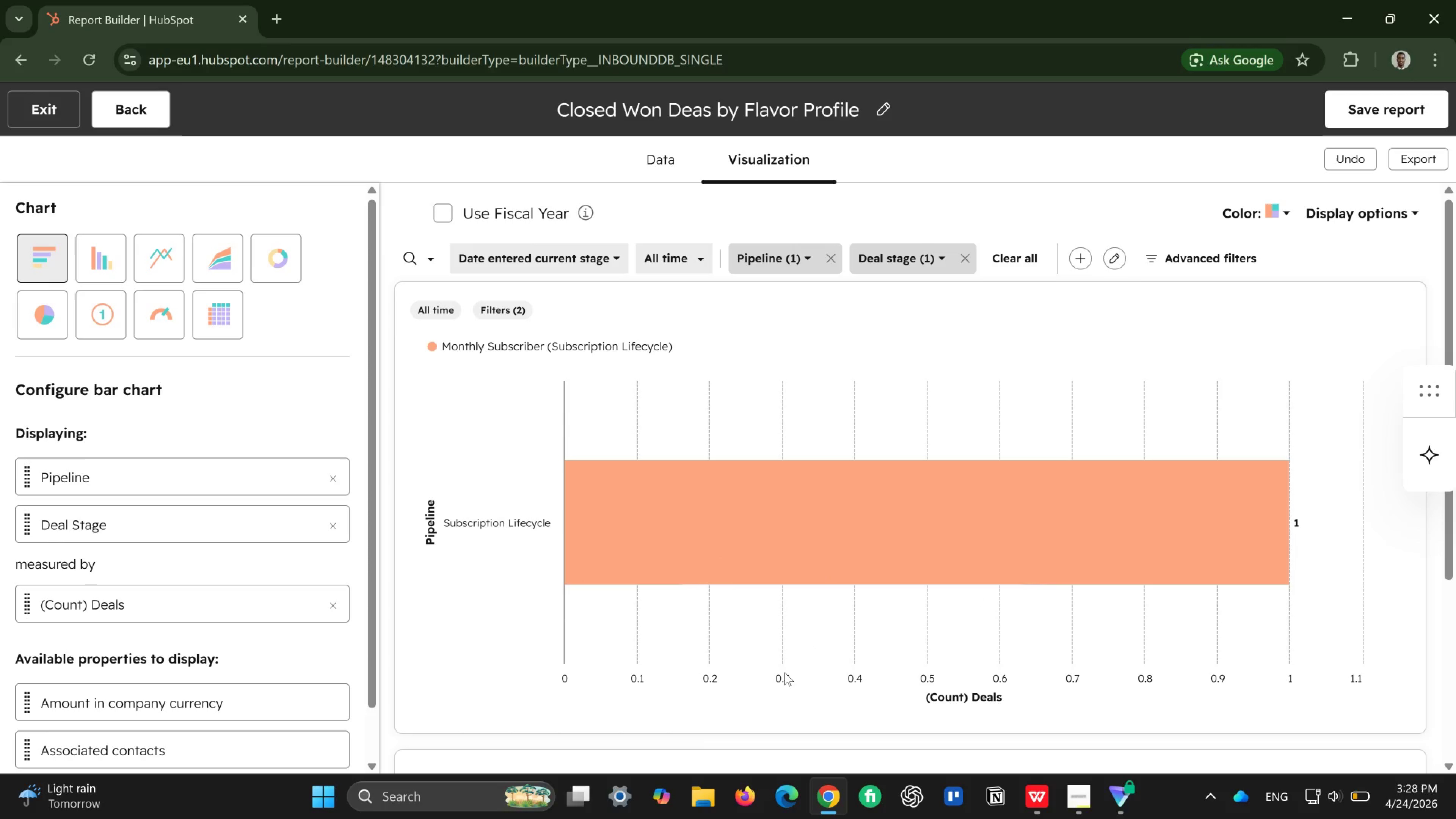 
wait(13.96)
 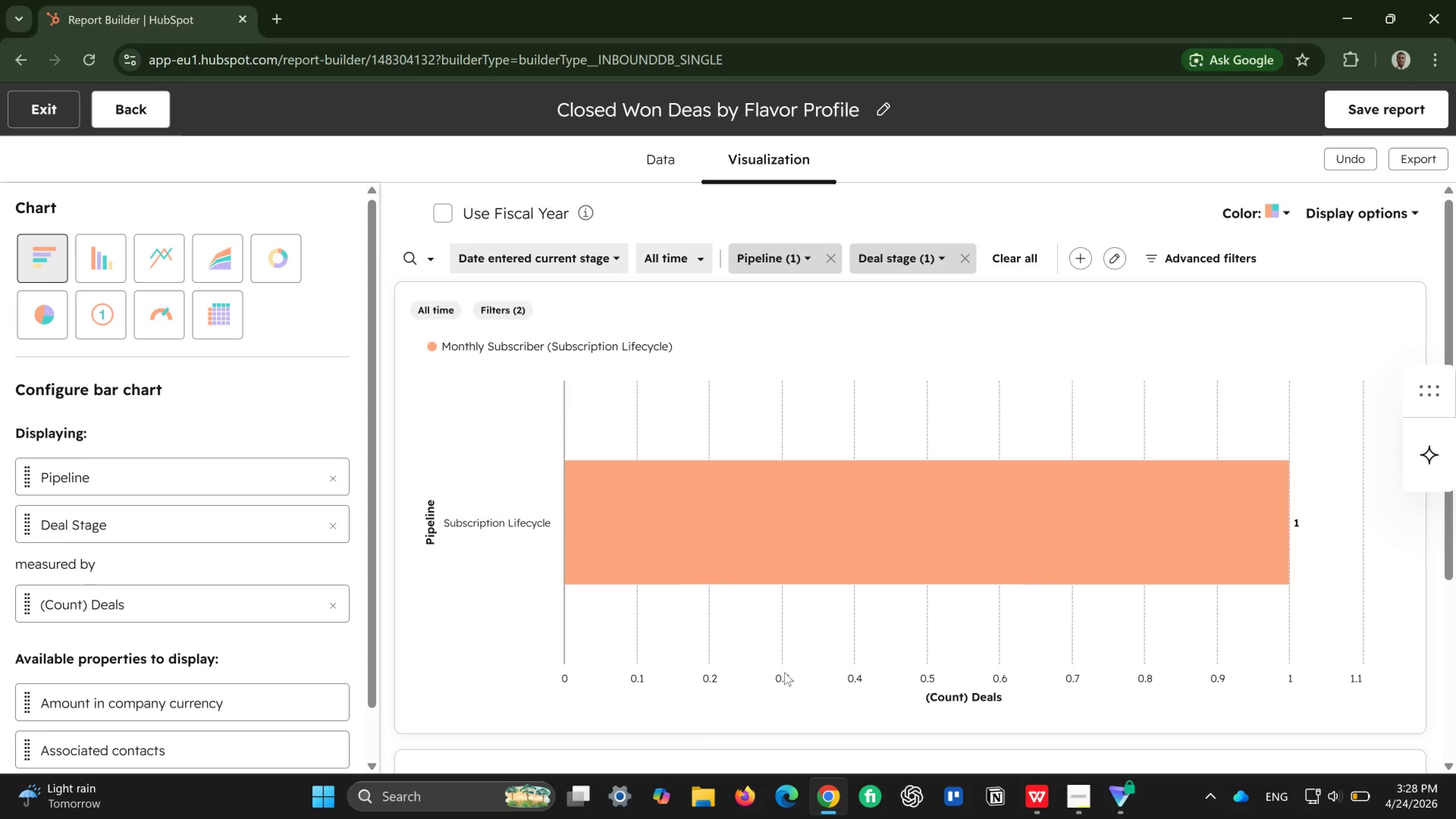 
left_click_drag(start_coordinate=[83, 528], to_coordinate=[84, 468])
 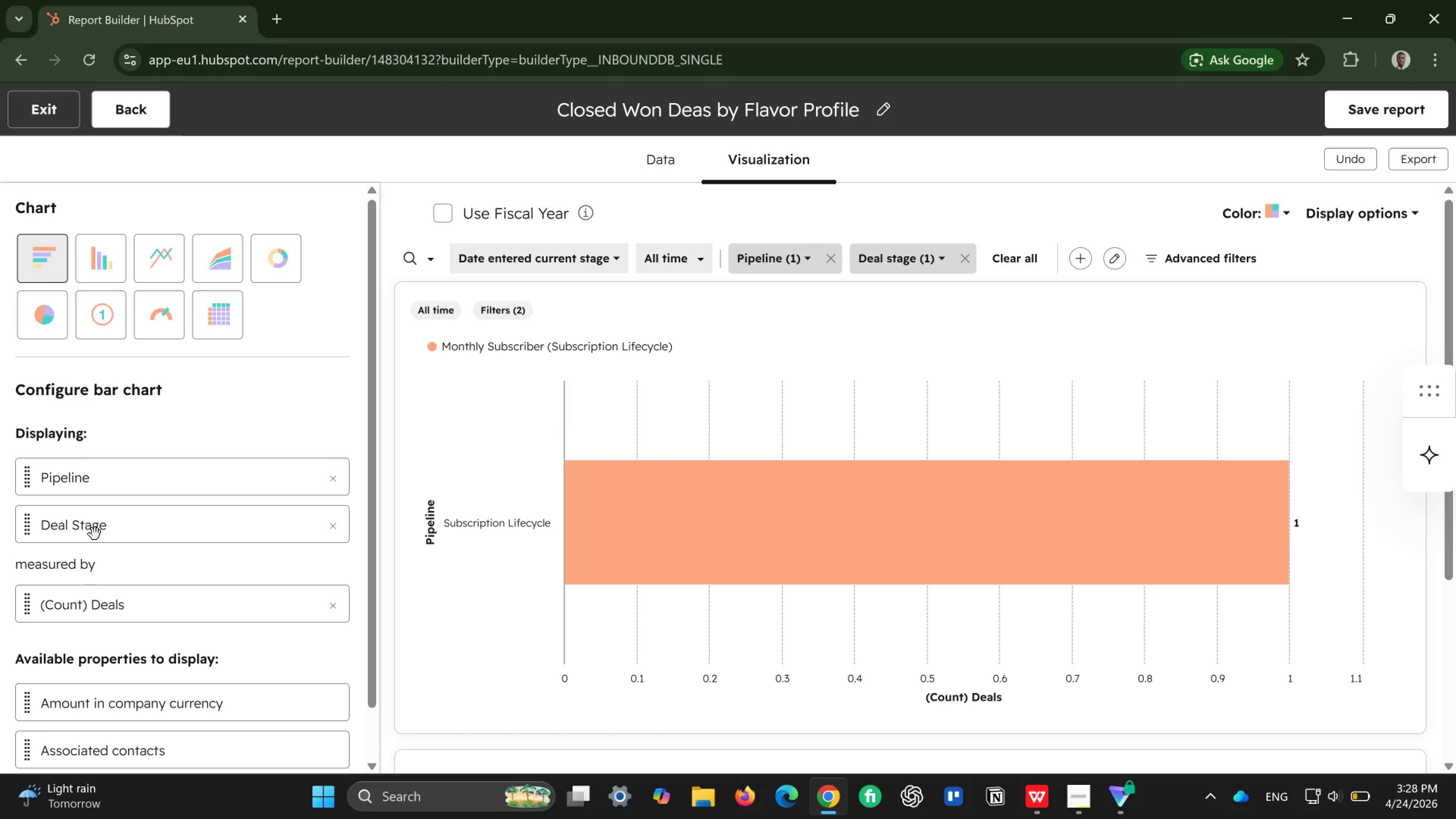 
left_click_drag(start_coordinate=[97, 528], to_coordinate=[104, 452])
 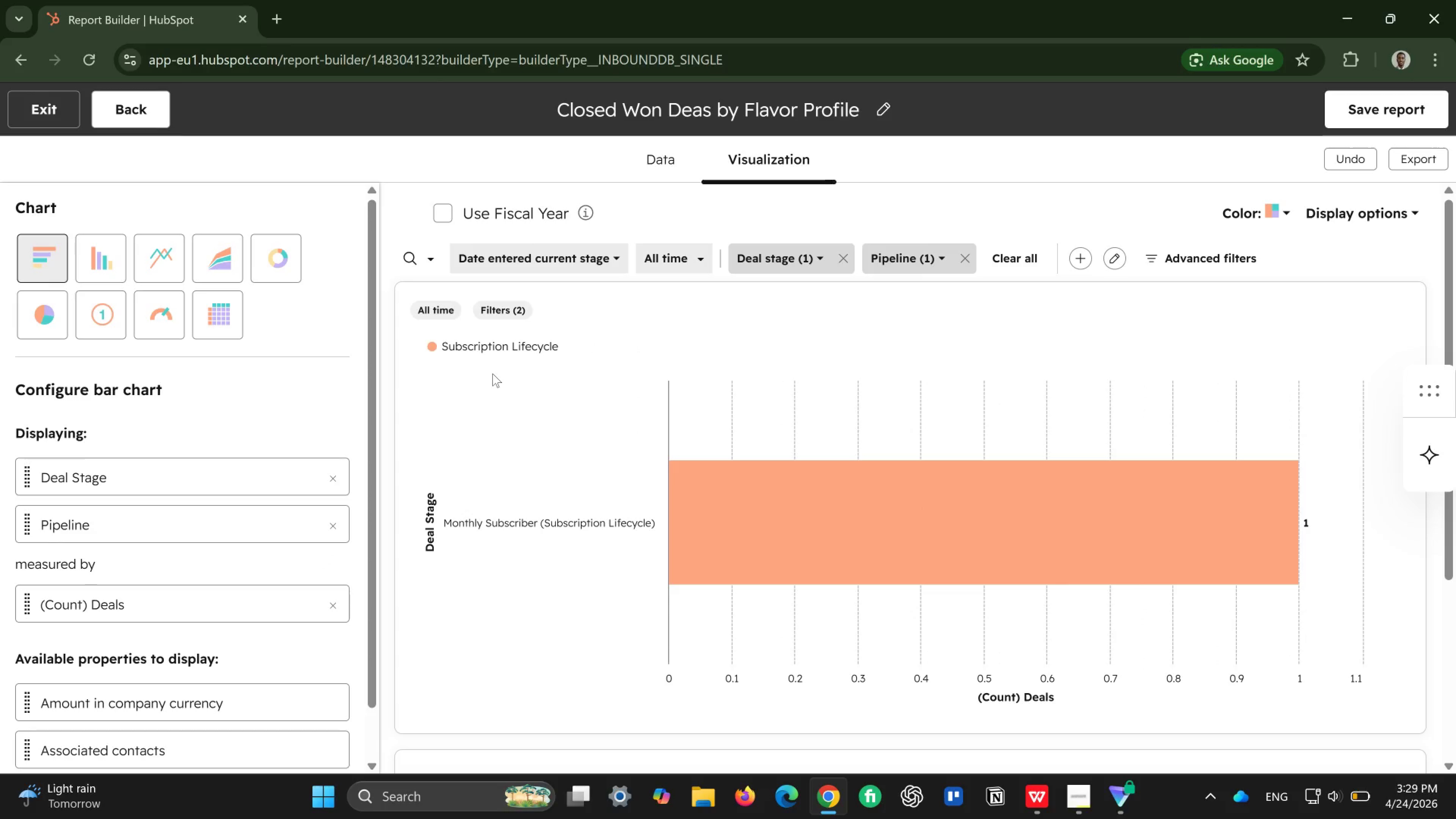 
wait(5.09)
 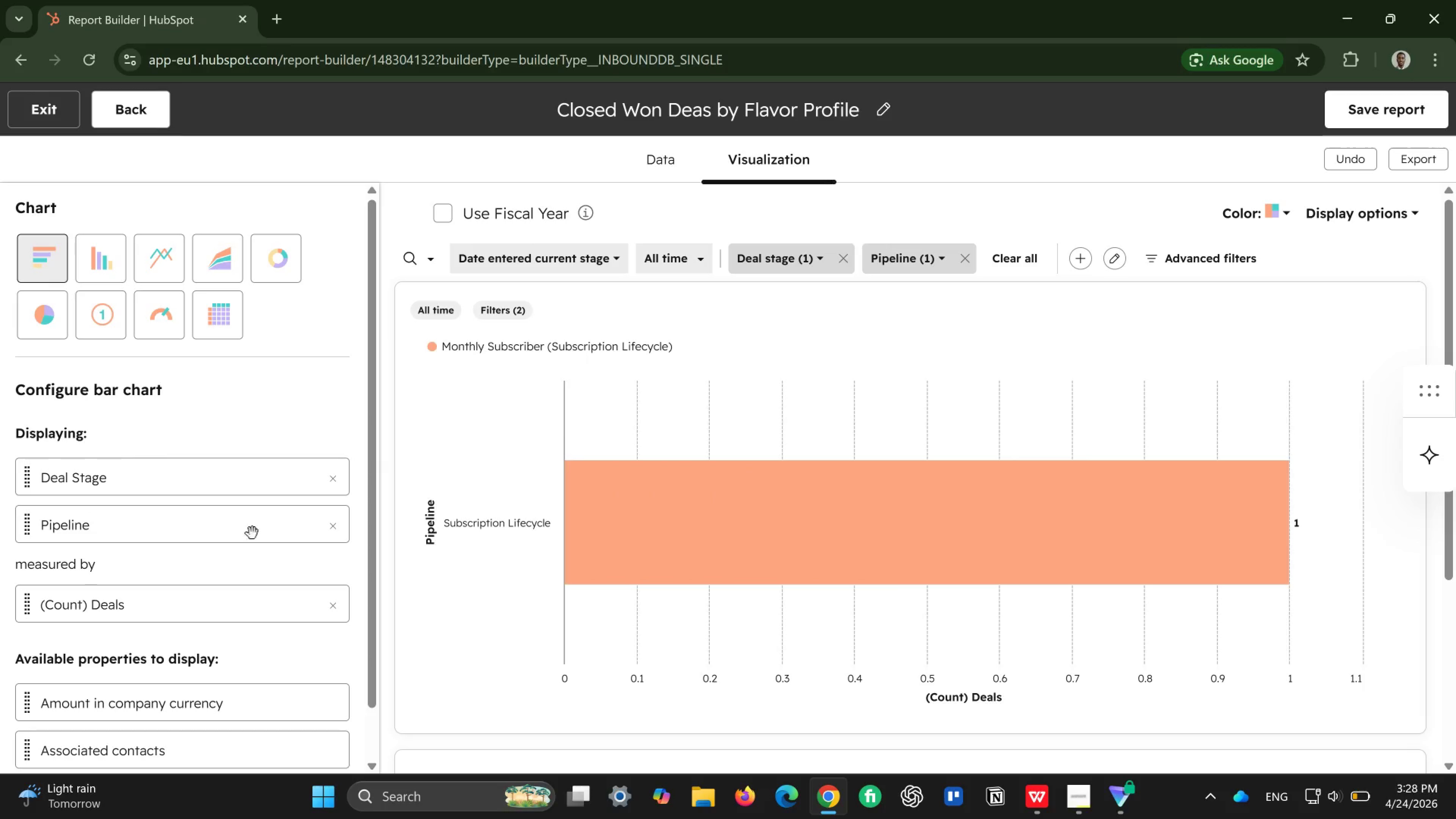 
left_click([602, 249])
 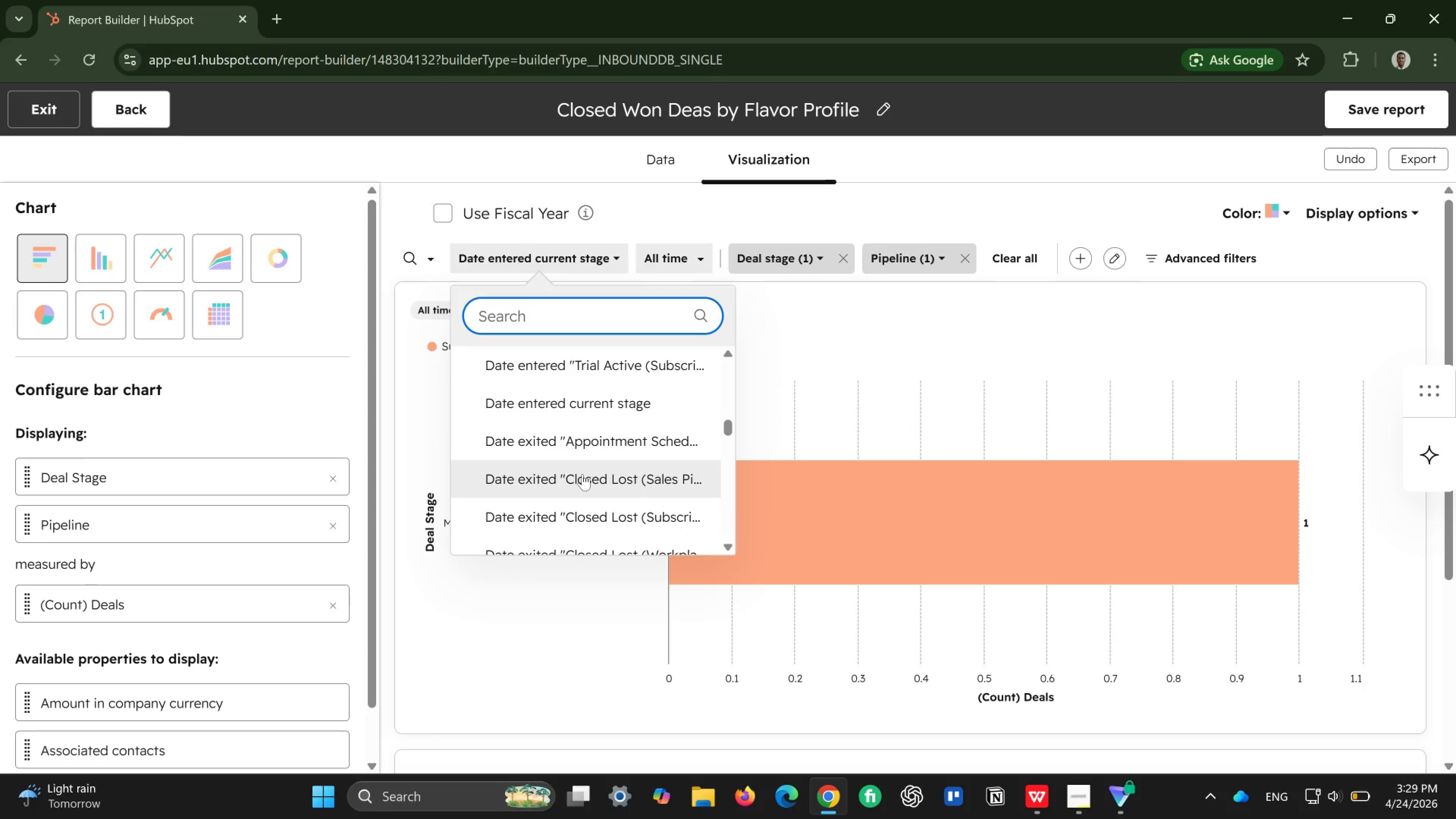 
scroll: coordinate [582, 474], scroll_direction: down, amount: 10.0
 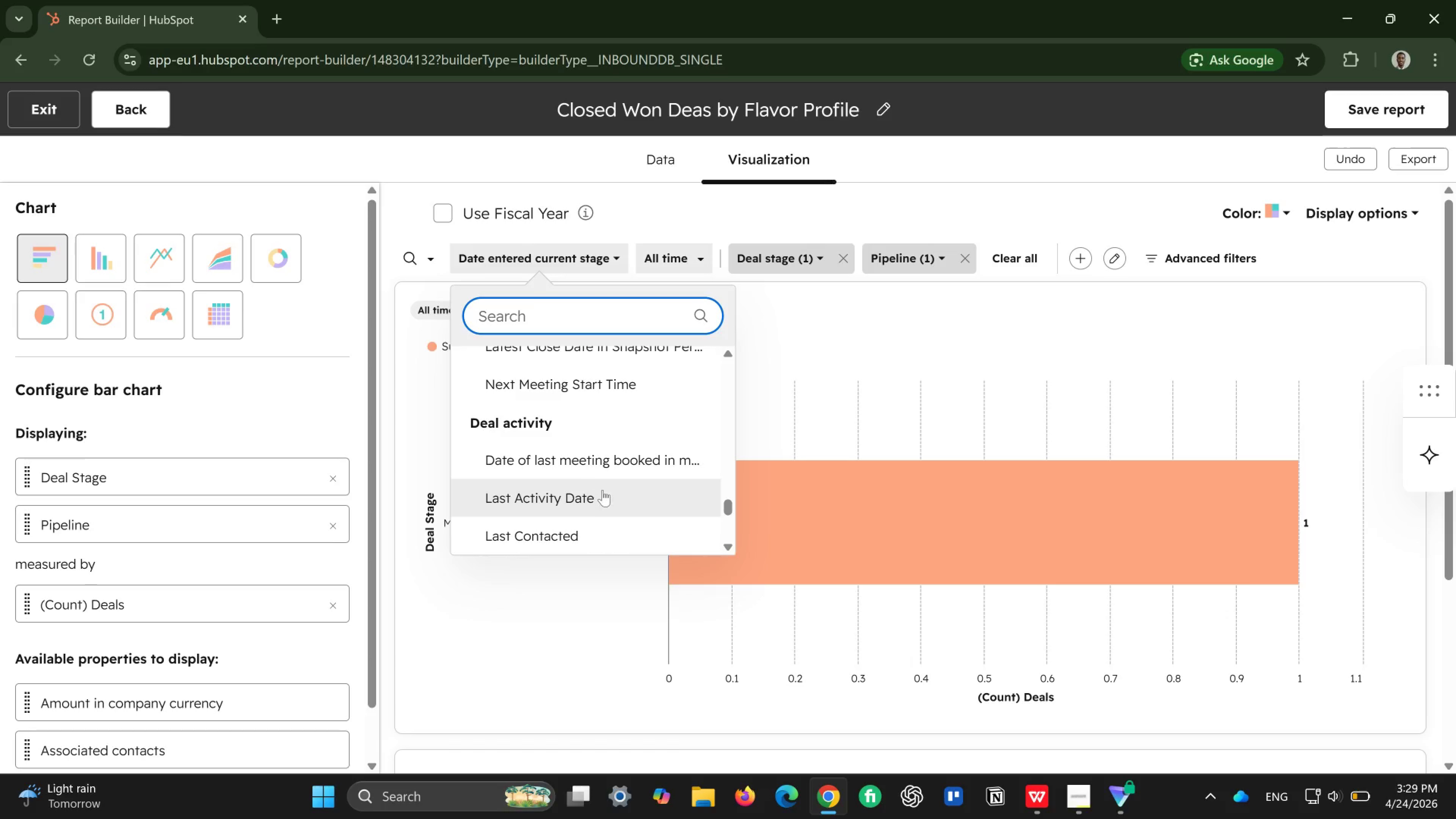 
wait(5.73)
 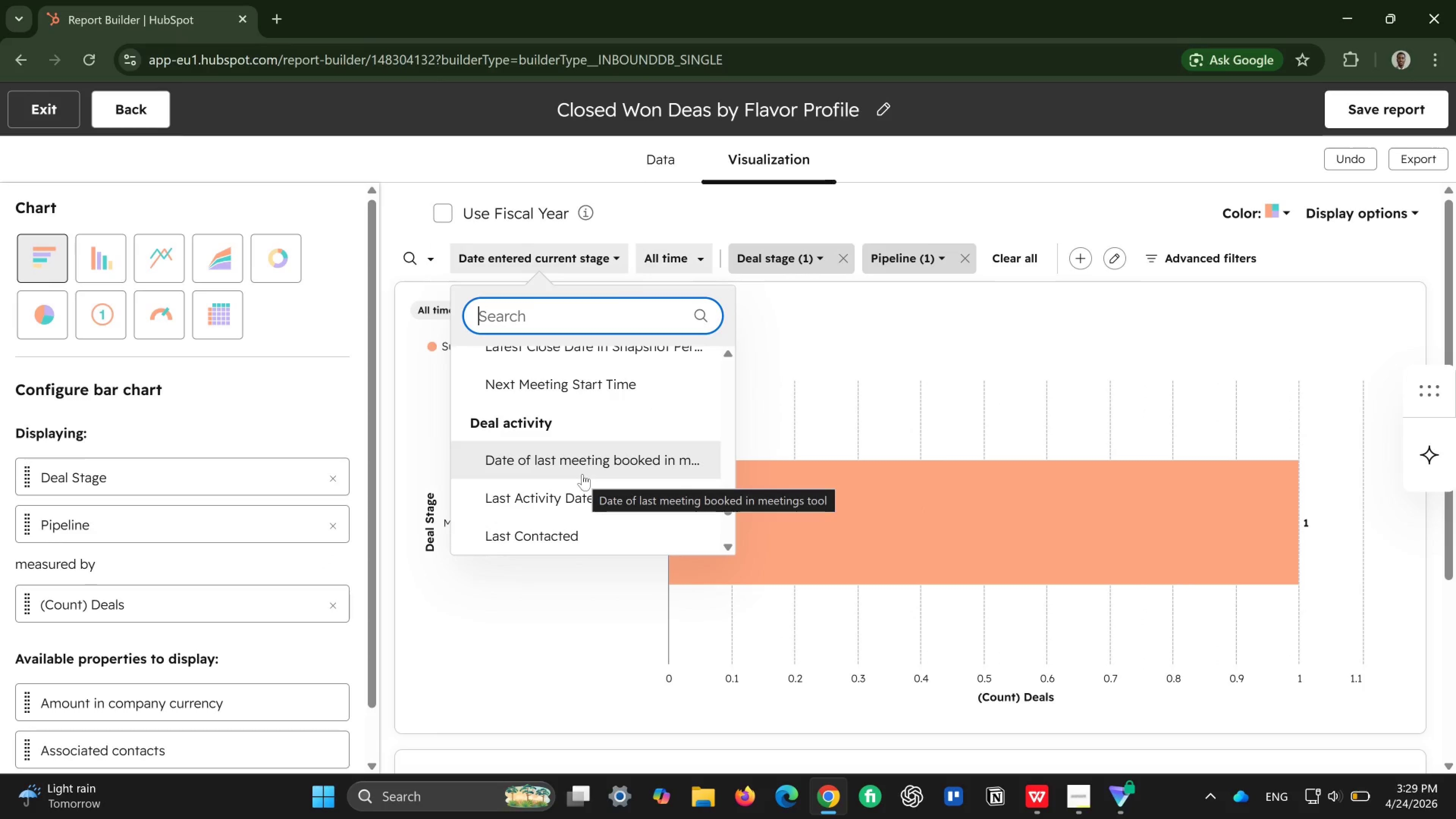 
left_click([602, 490])
 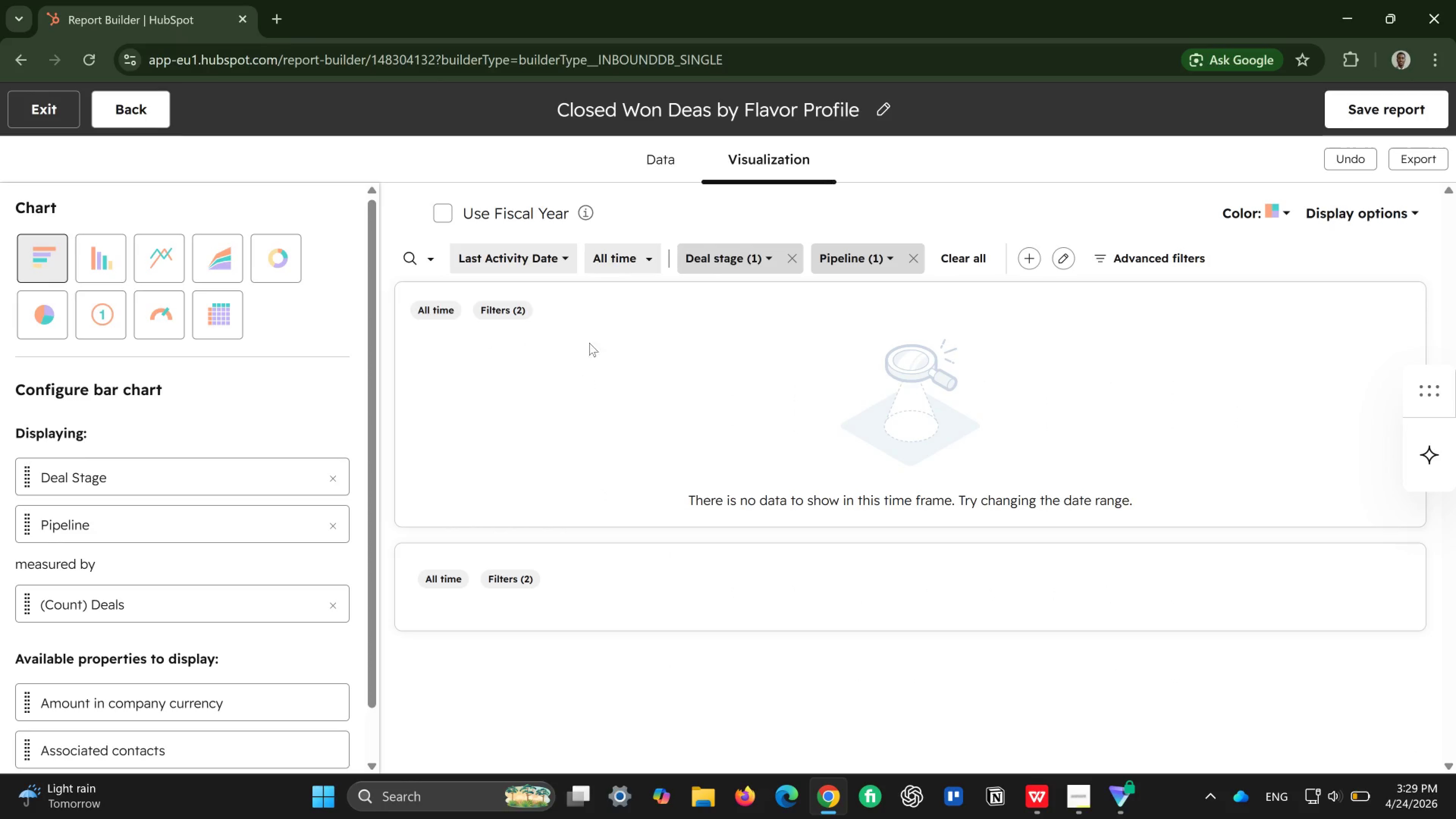 
left_click([561, 265])
 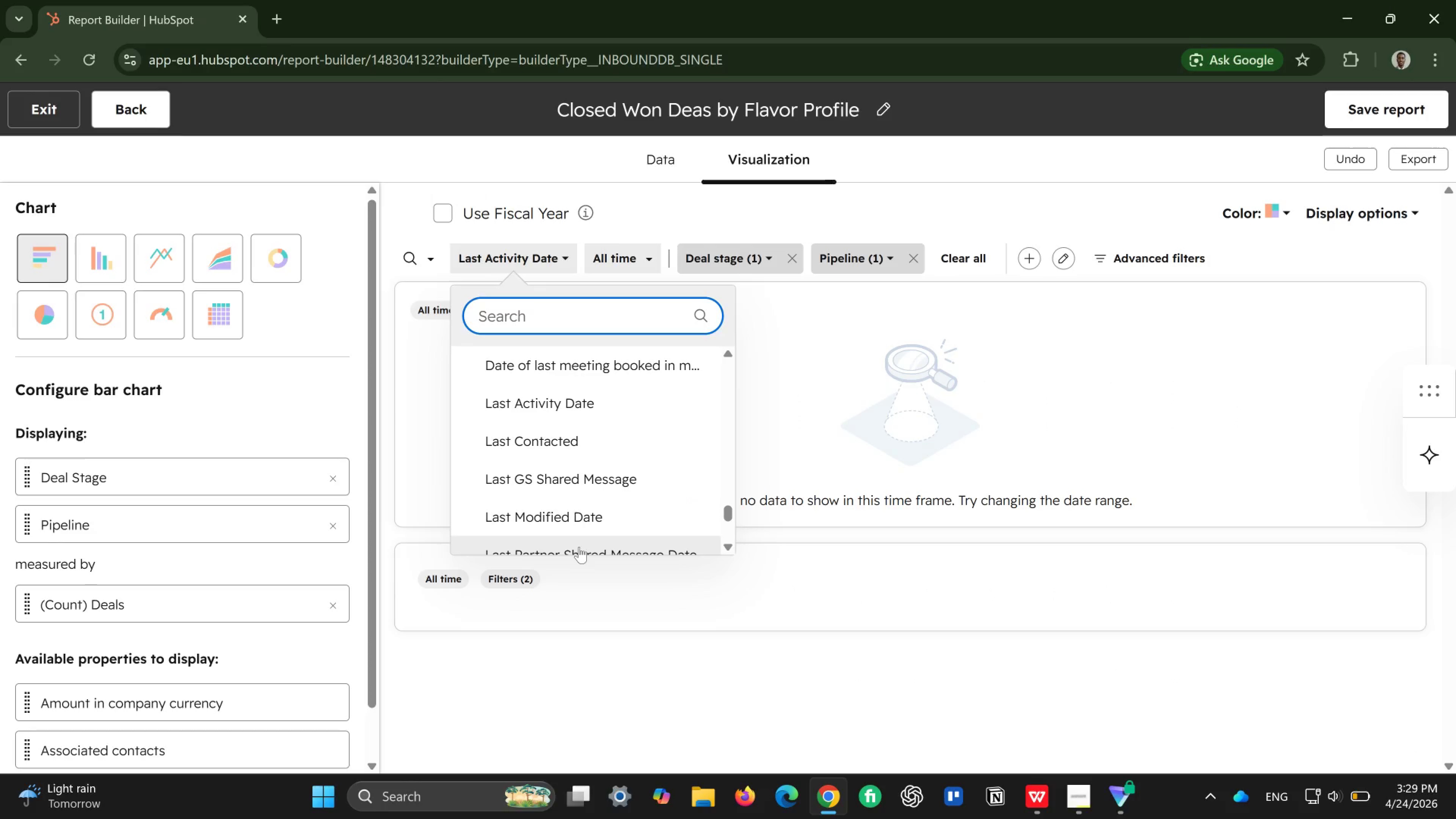 
scroll: coordinate [582, 521], scroll_direction: down, amount: 7.0
 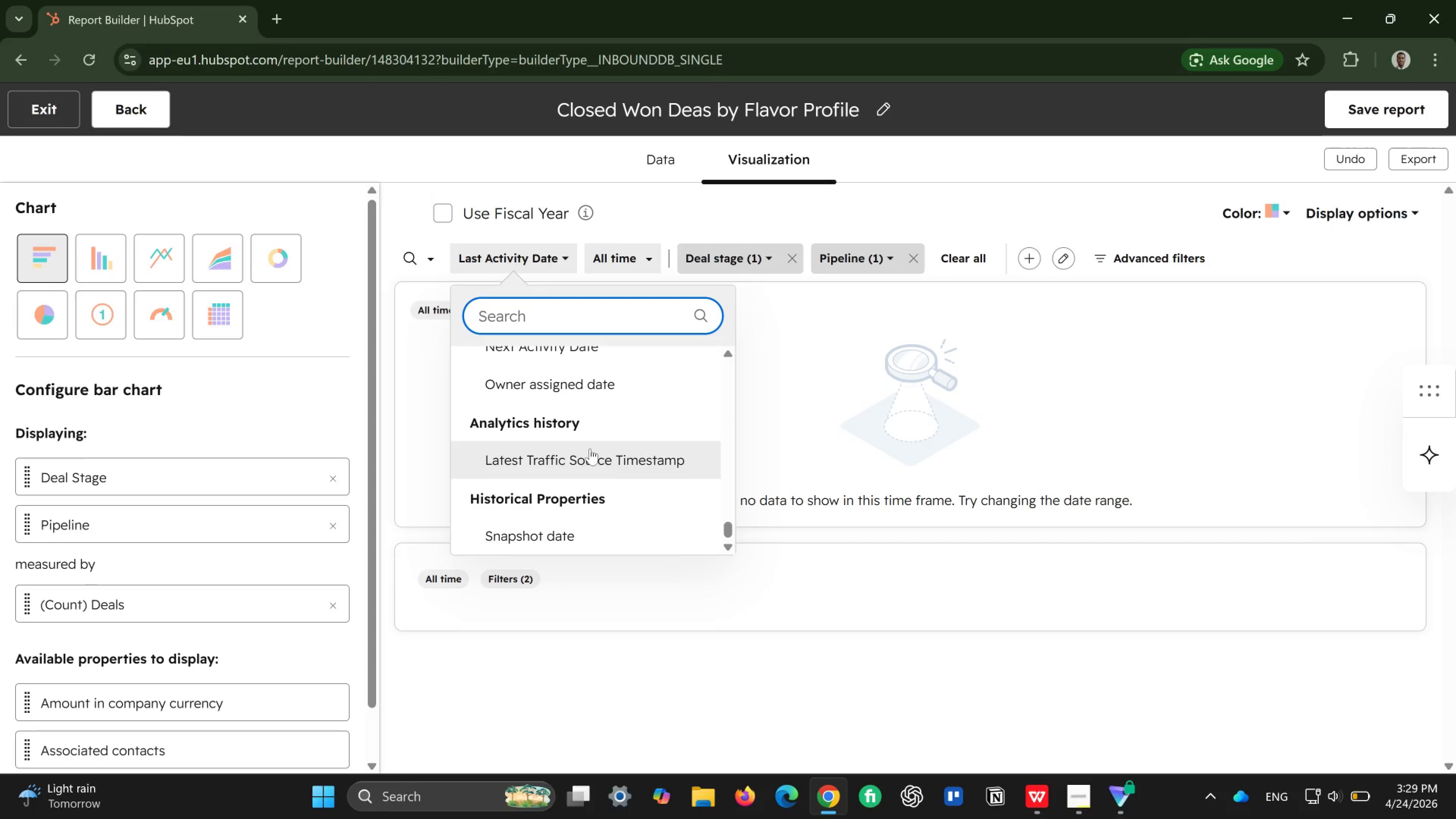 
scroll: coordinate [595, 492], scroll_direction: none, amount: 0.0
 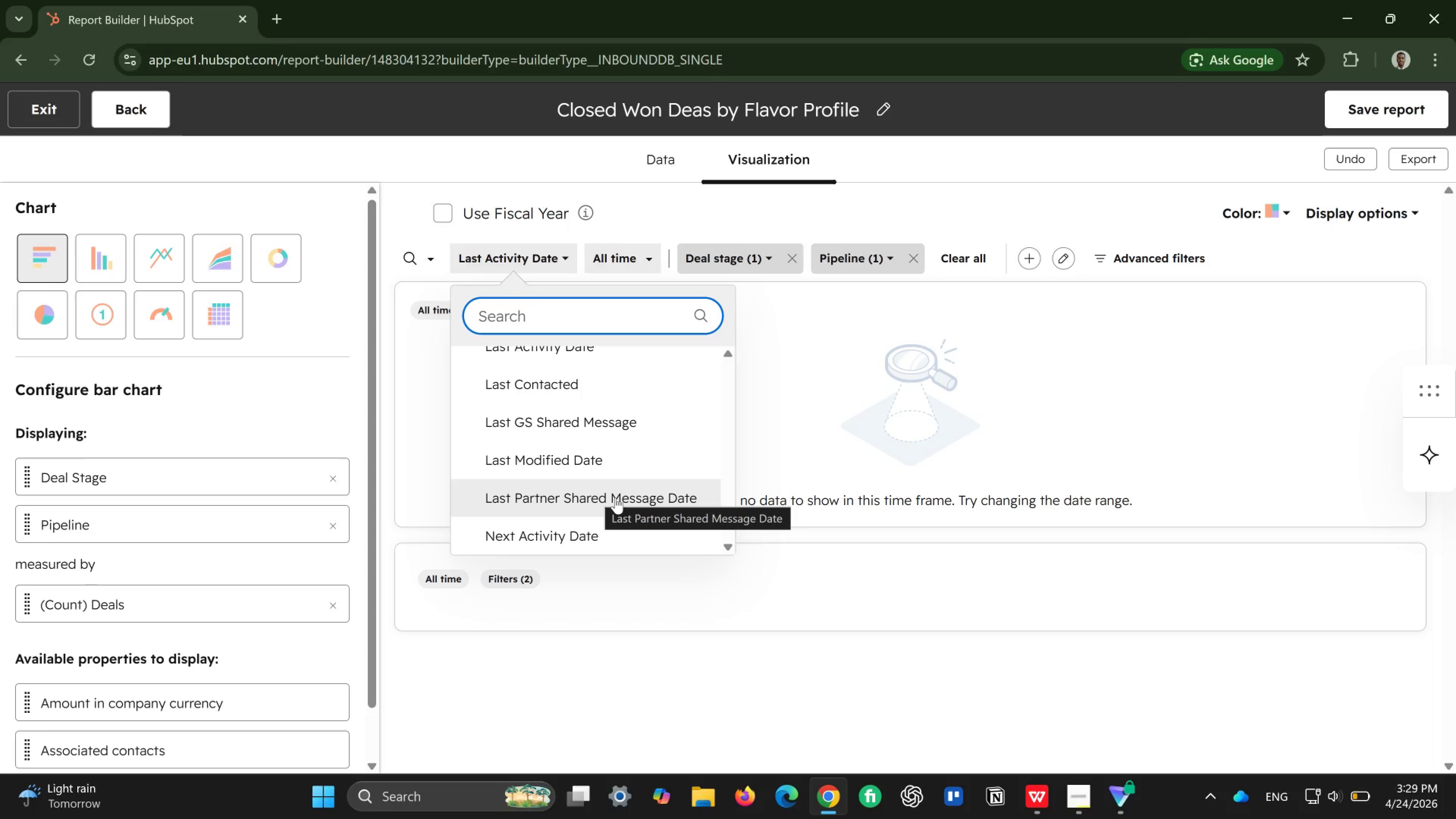 
scroll: coordinate [615, 497], scroll_direction: up, amount: 3.0
 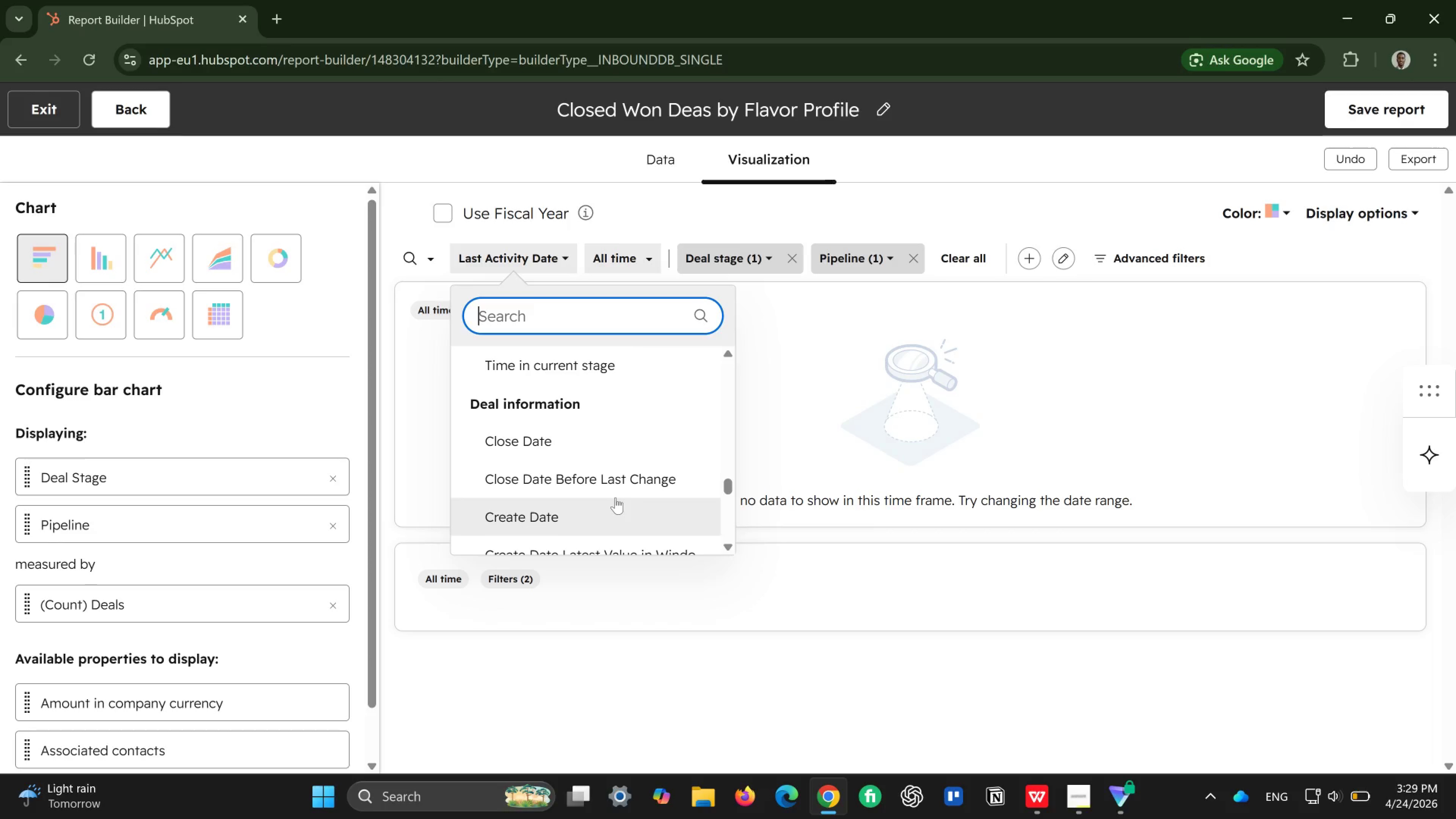 
left_click([615, 497])
 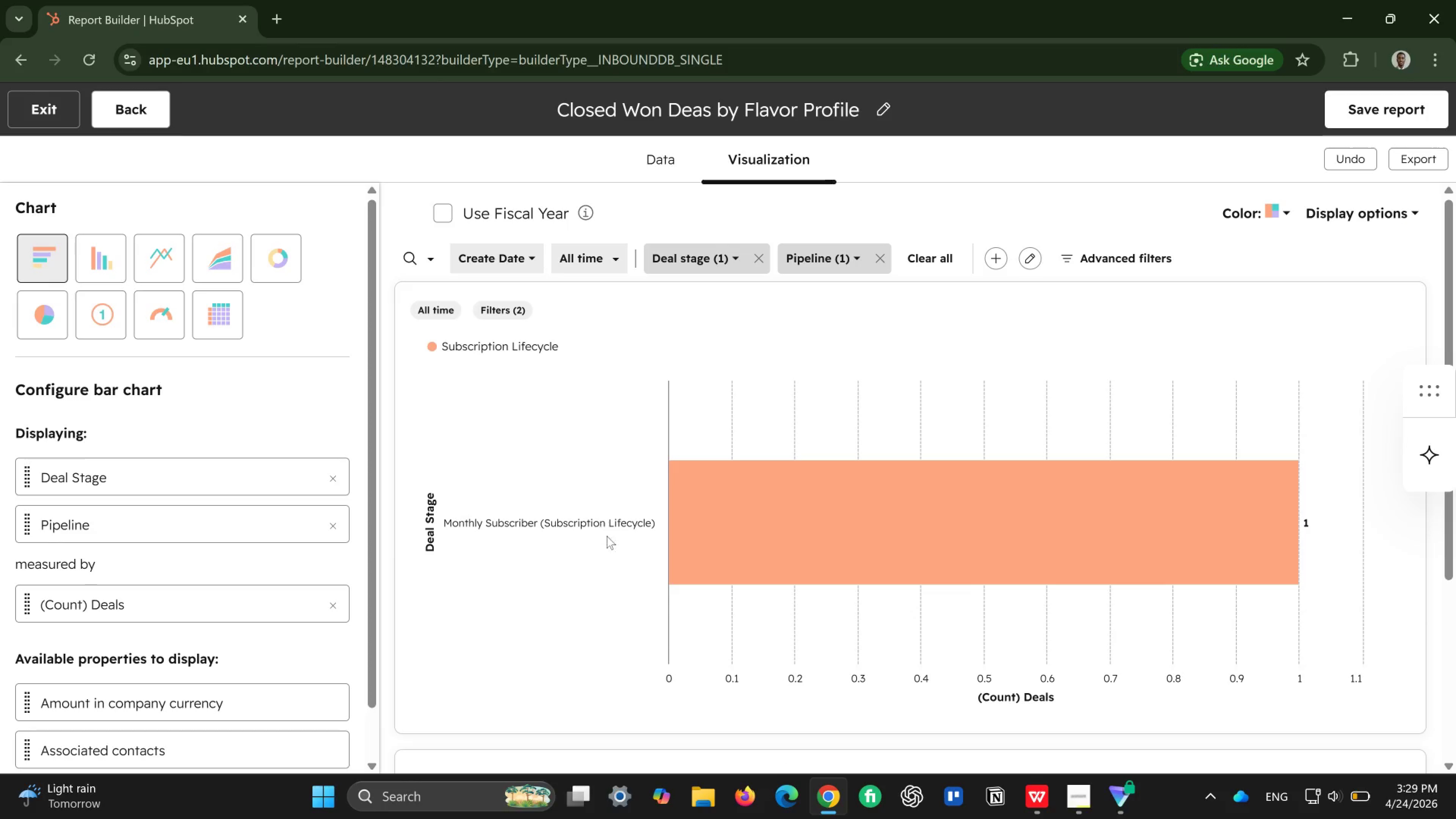 
wait(9.74)
 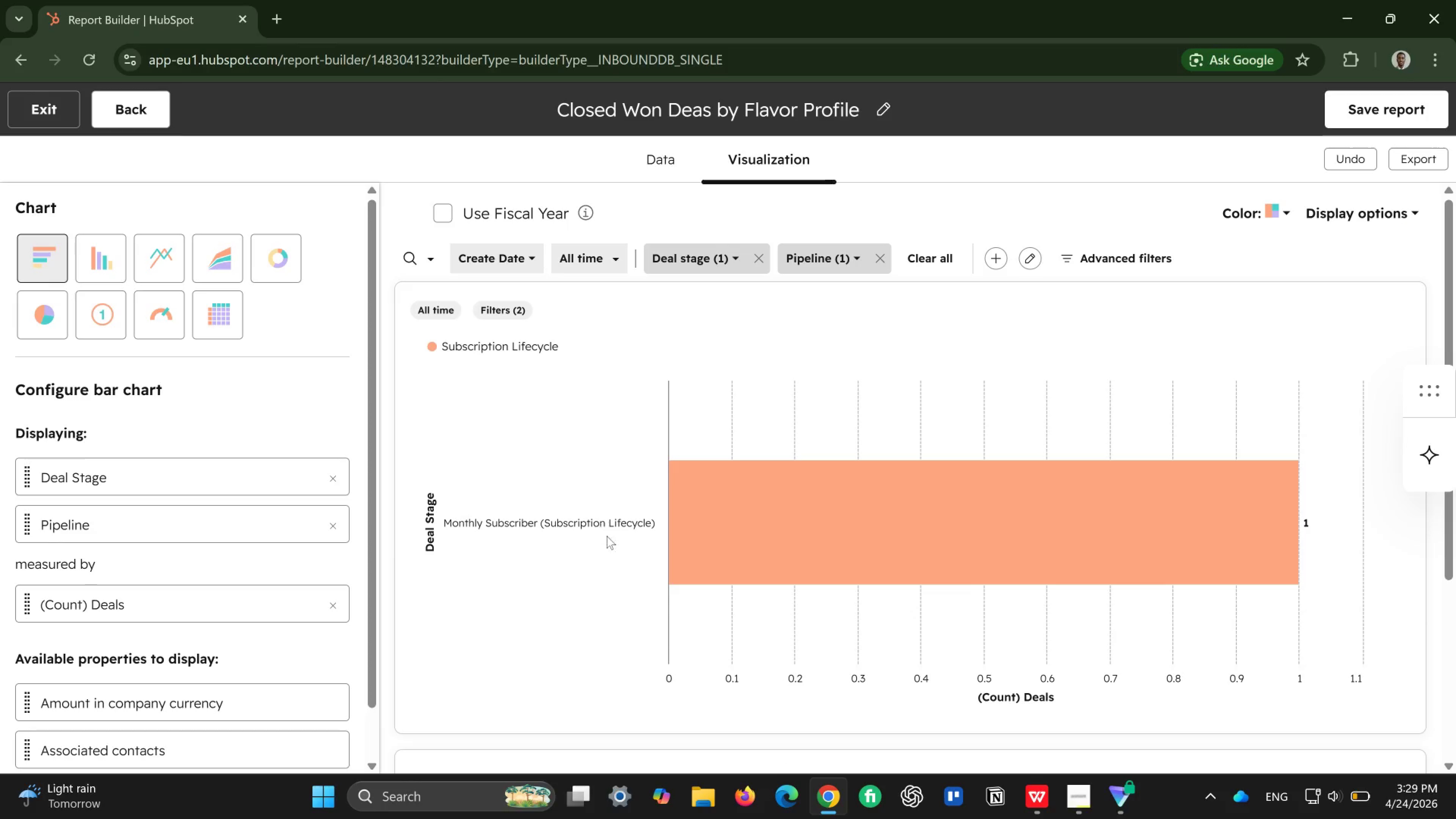 
left_click([734, 262])
 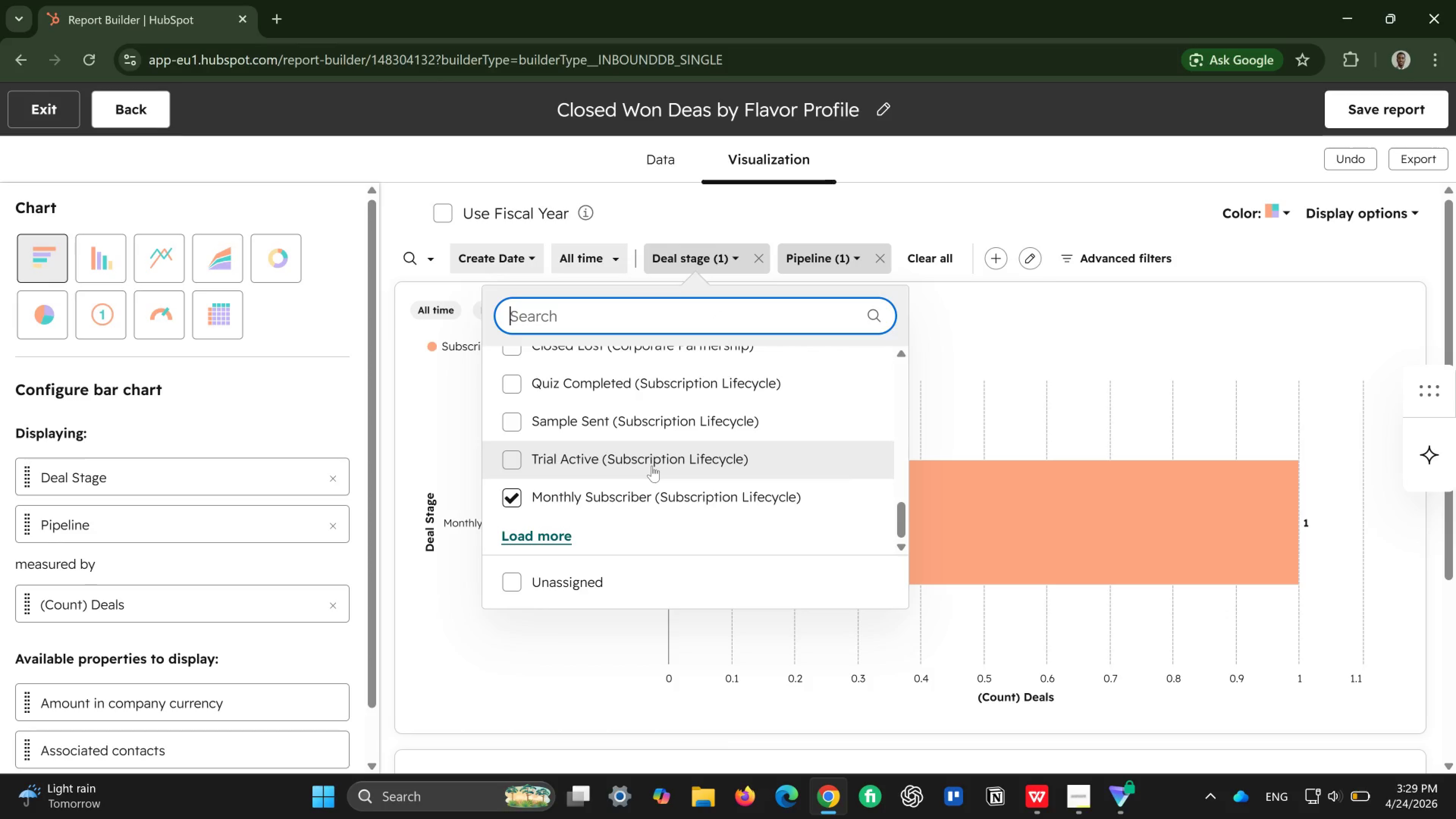 
scroll: coordinate [652, 466], scroll_direction: up, amount: 3.0
 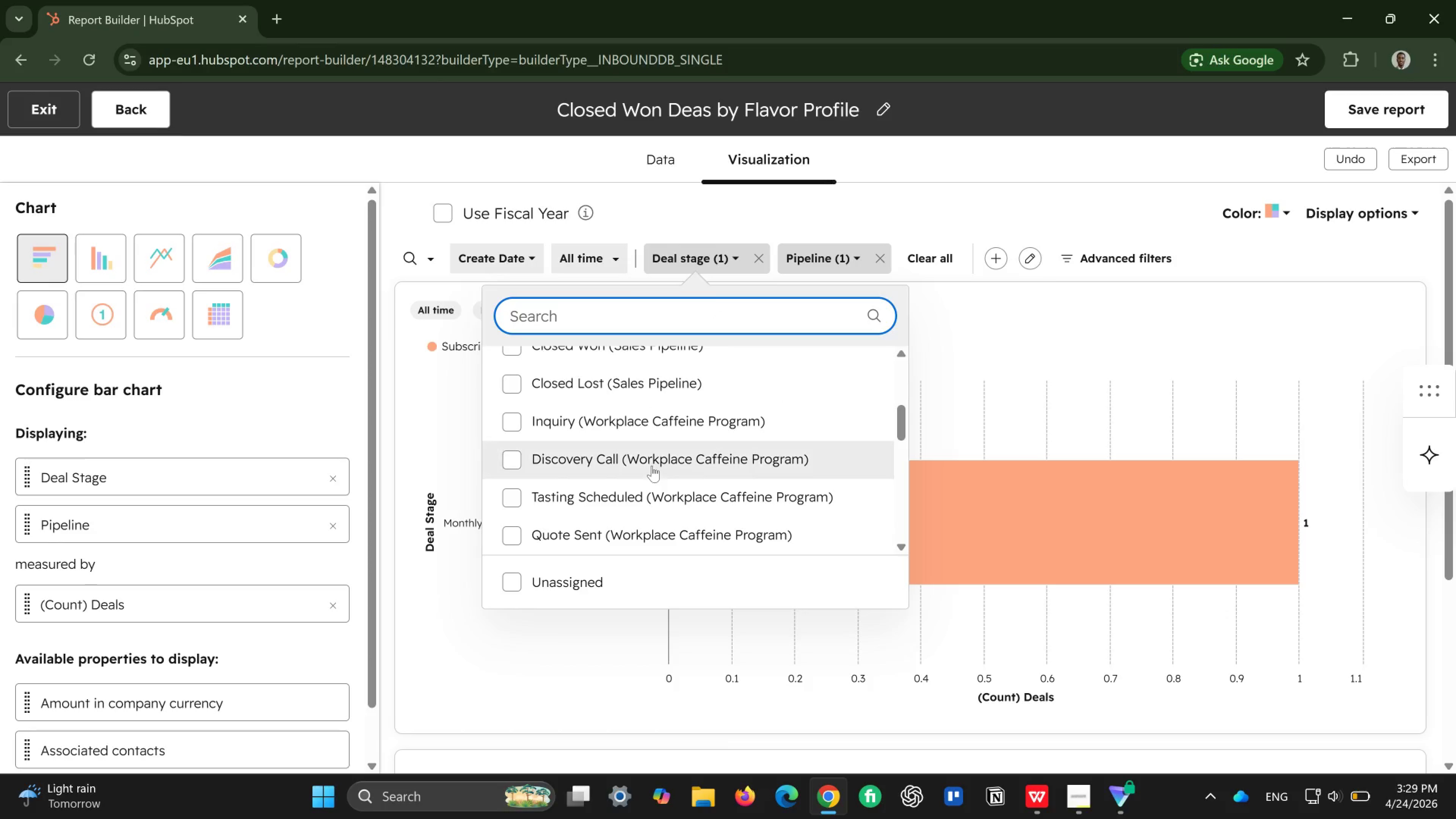 
scroll: coordinate [652, 466], scroll_direction: down, amount: 9.0
 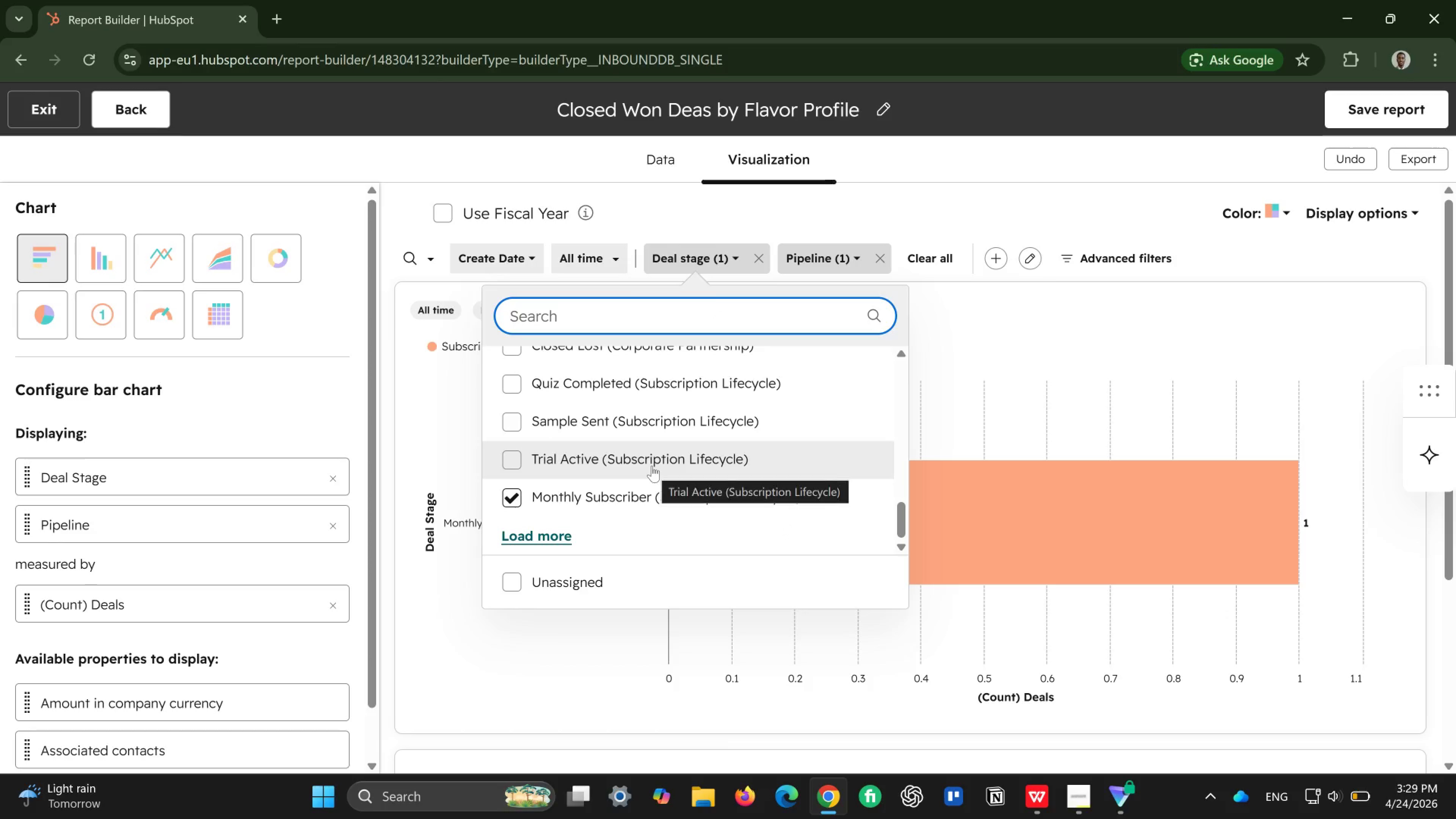 
scroll: coordinate [652, 466], scroll_direction: up, amount: 11.0
 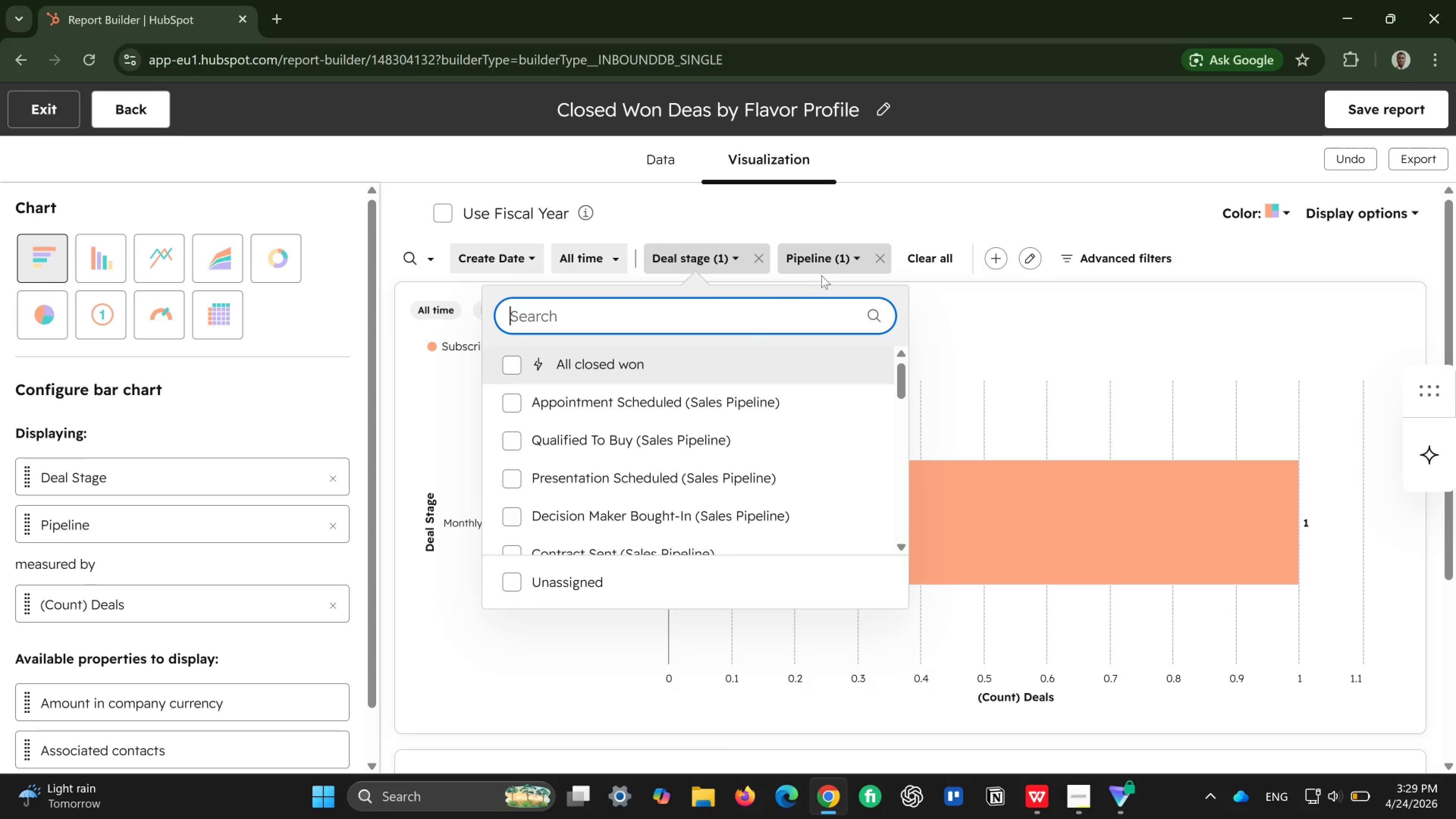 
left_click([849, 257])
 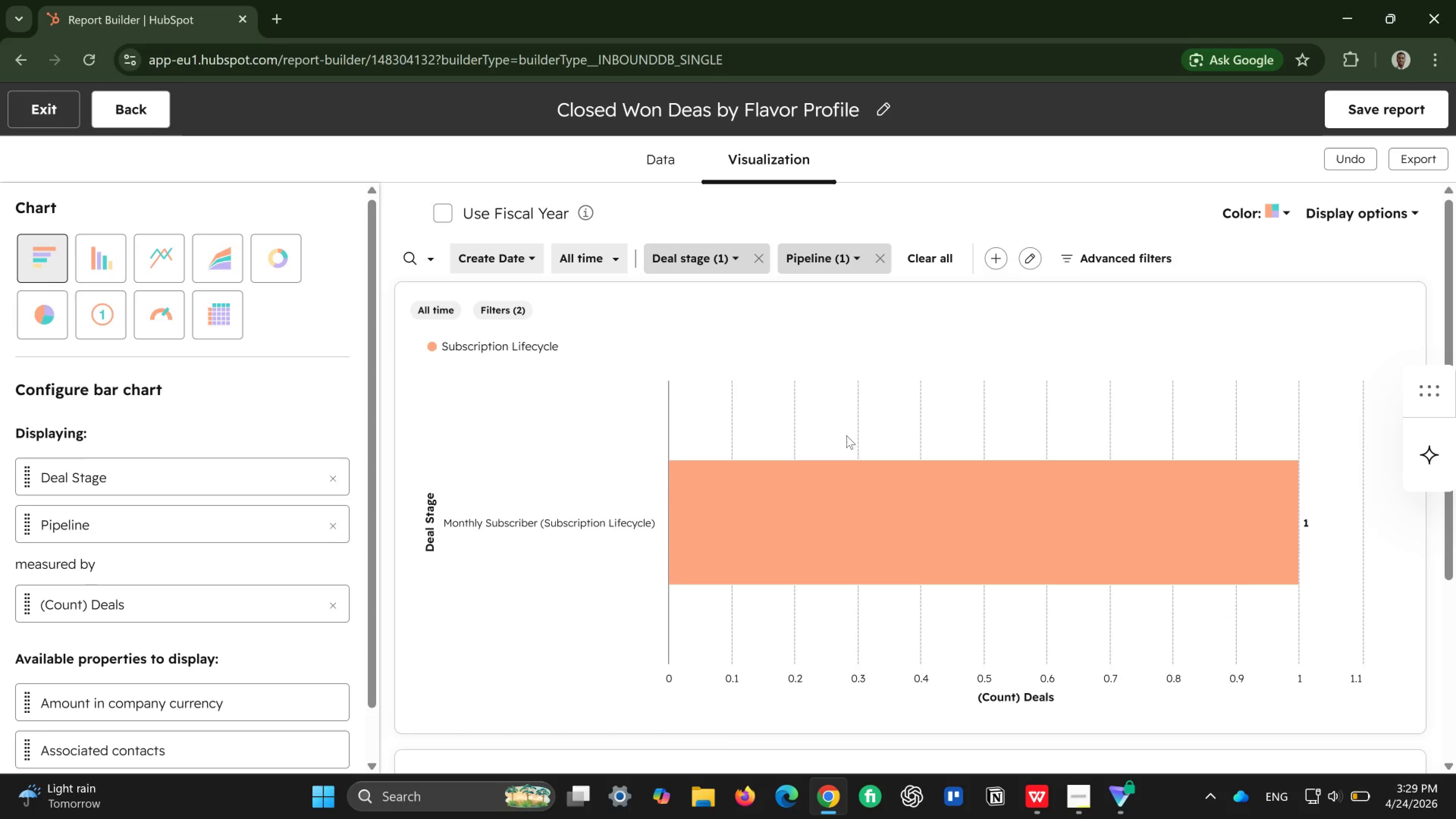 
scroll: coordinate [1120, 559], scroll_direction: down, amount: 7.0
 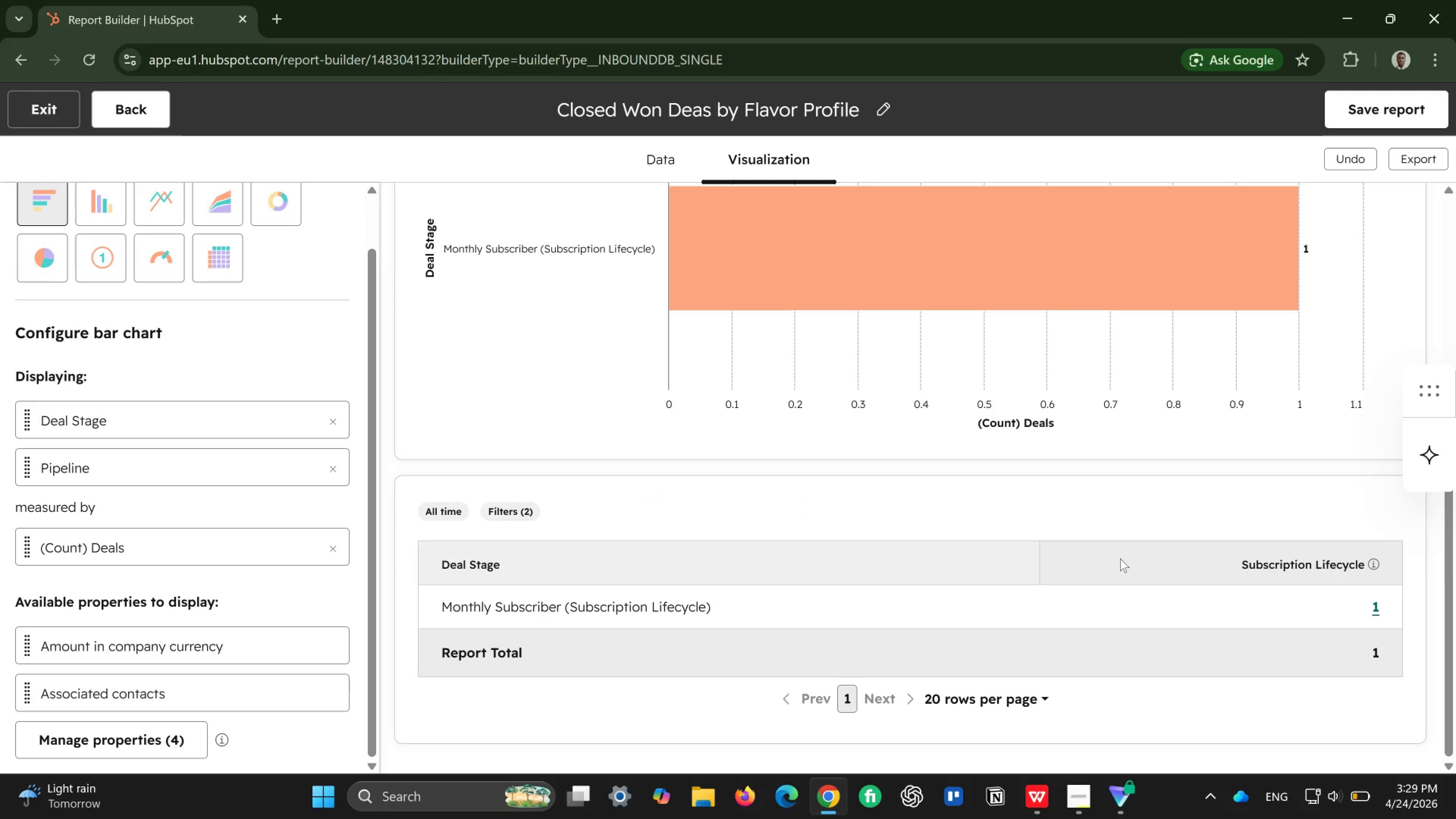 
scroll: coordinate [1120, 558], scroll_direction: up, amount: 6.0
 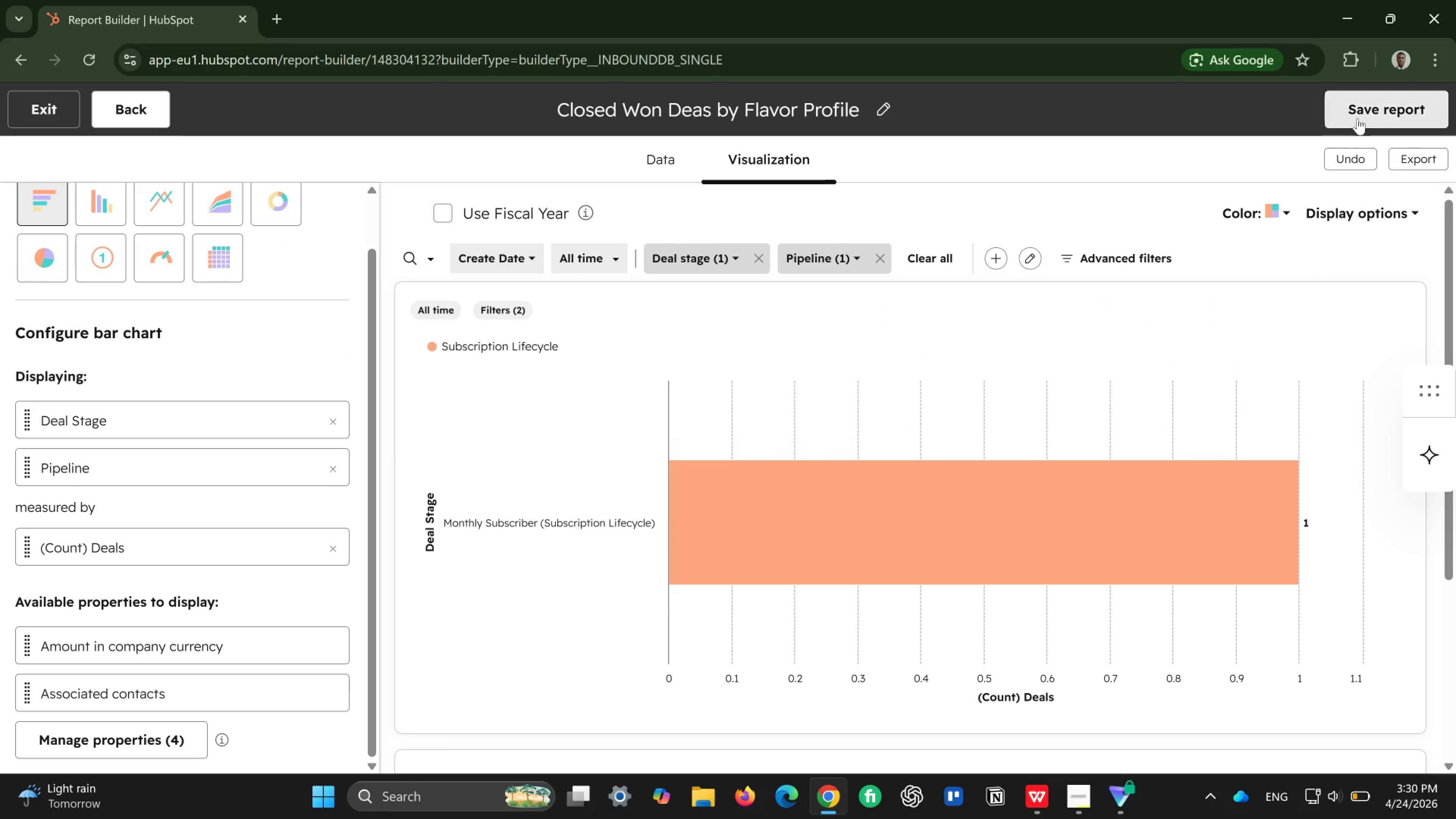 
left_click([1357, 118])
 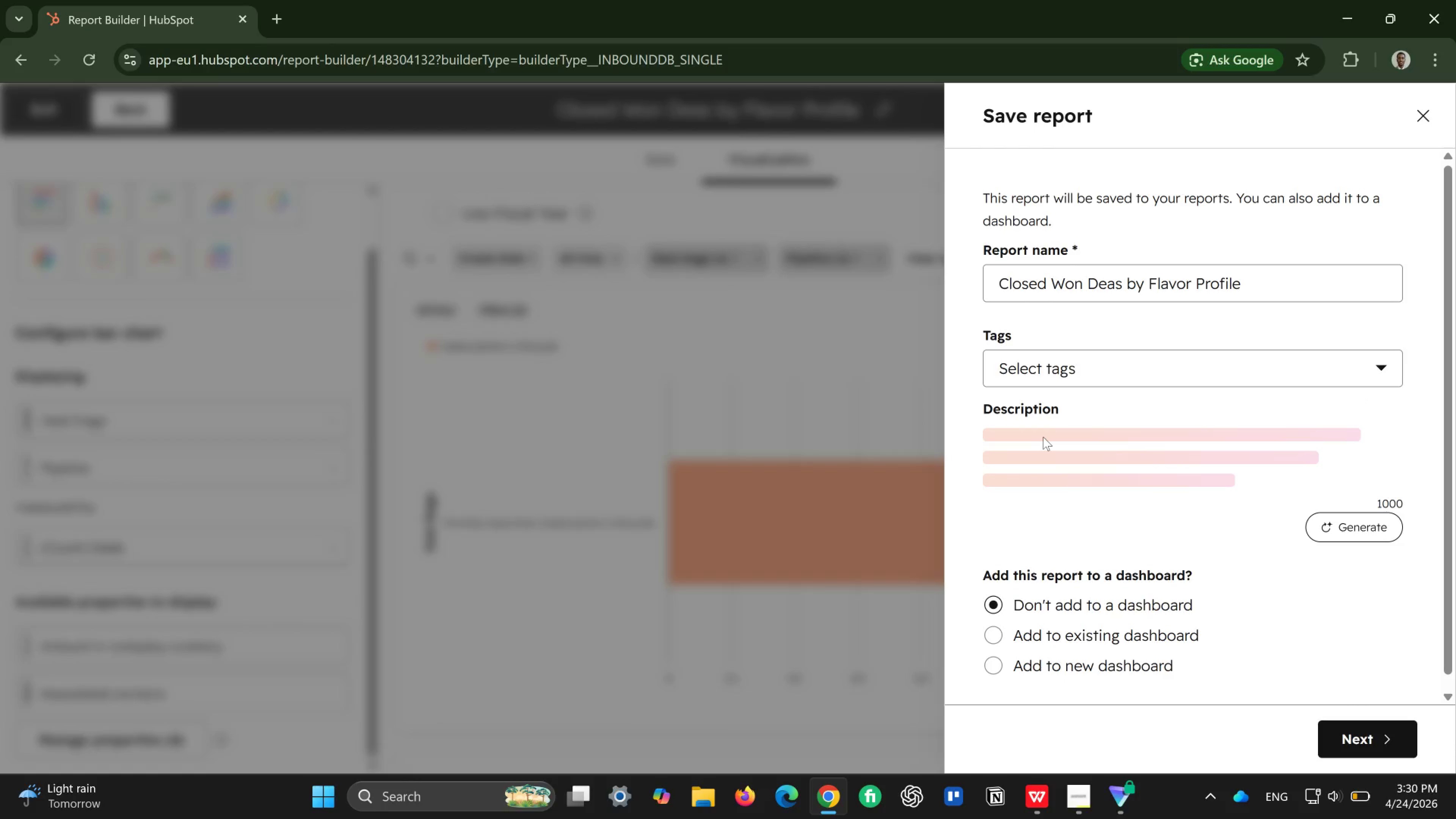 
wait(5.29)
 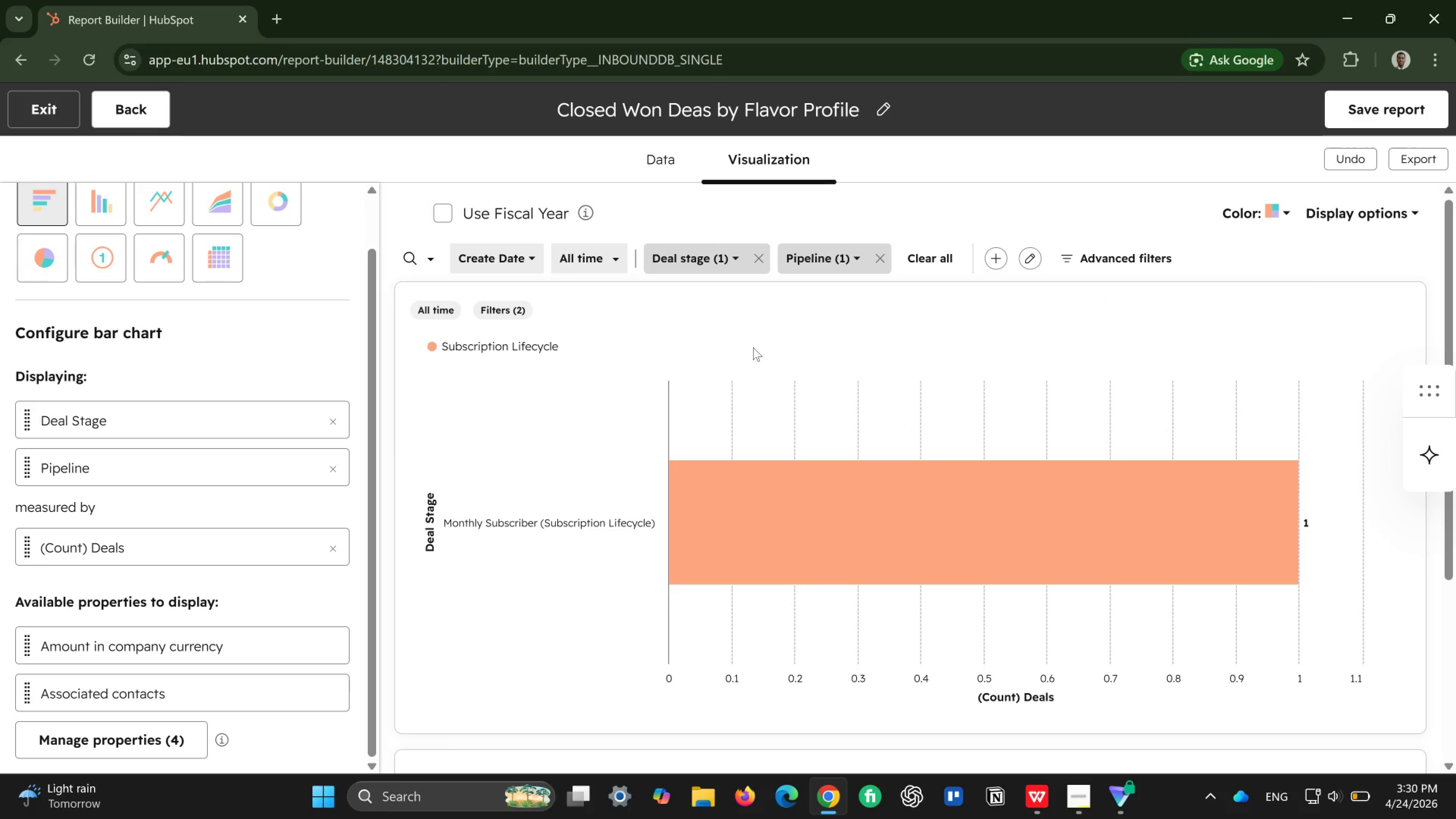 
left_click([1153, 384])
 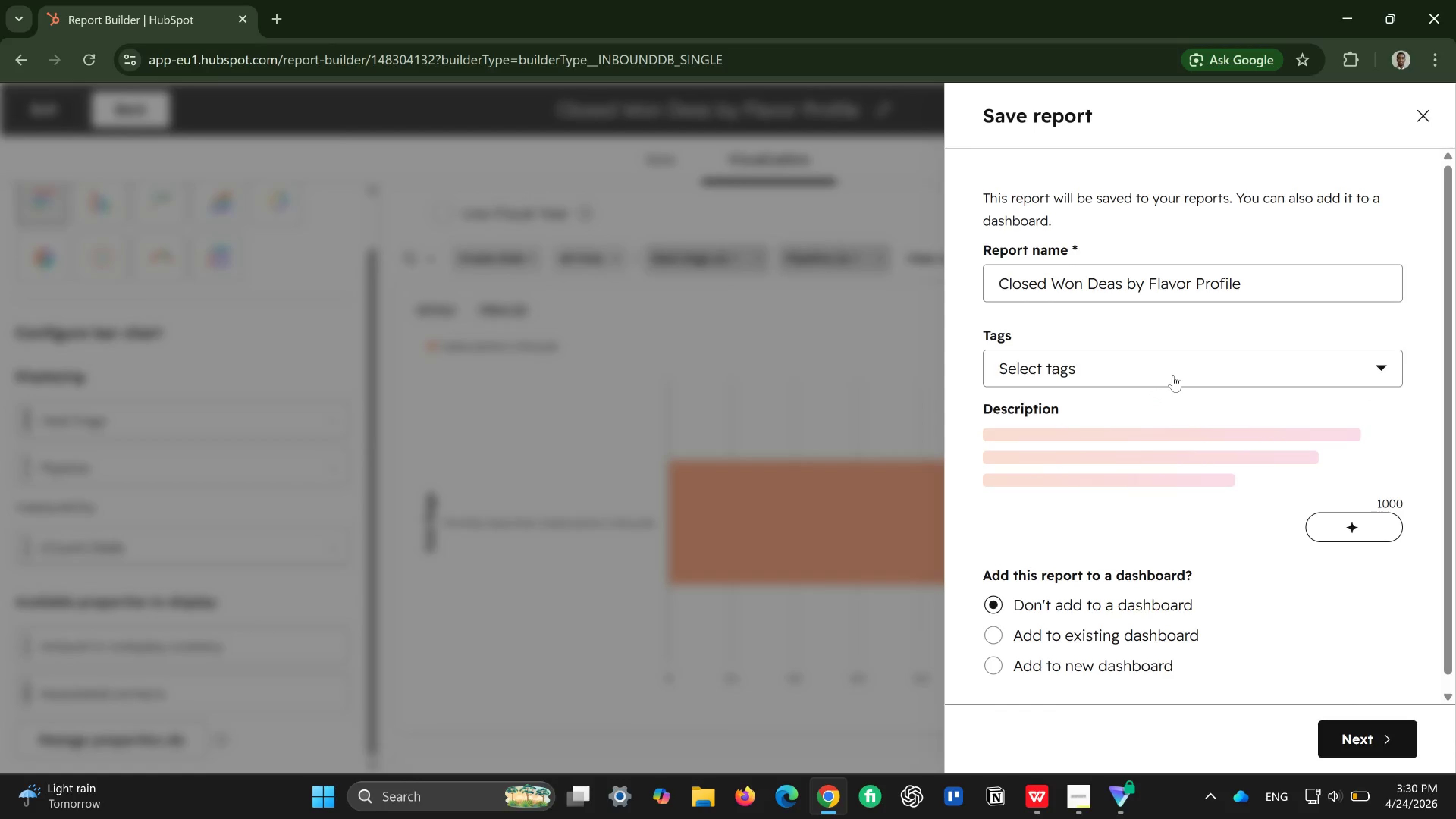 
left_click([1173, 375])
 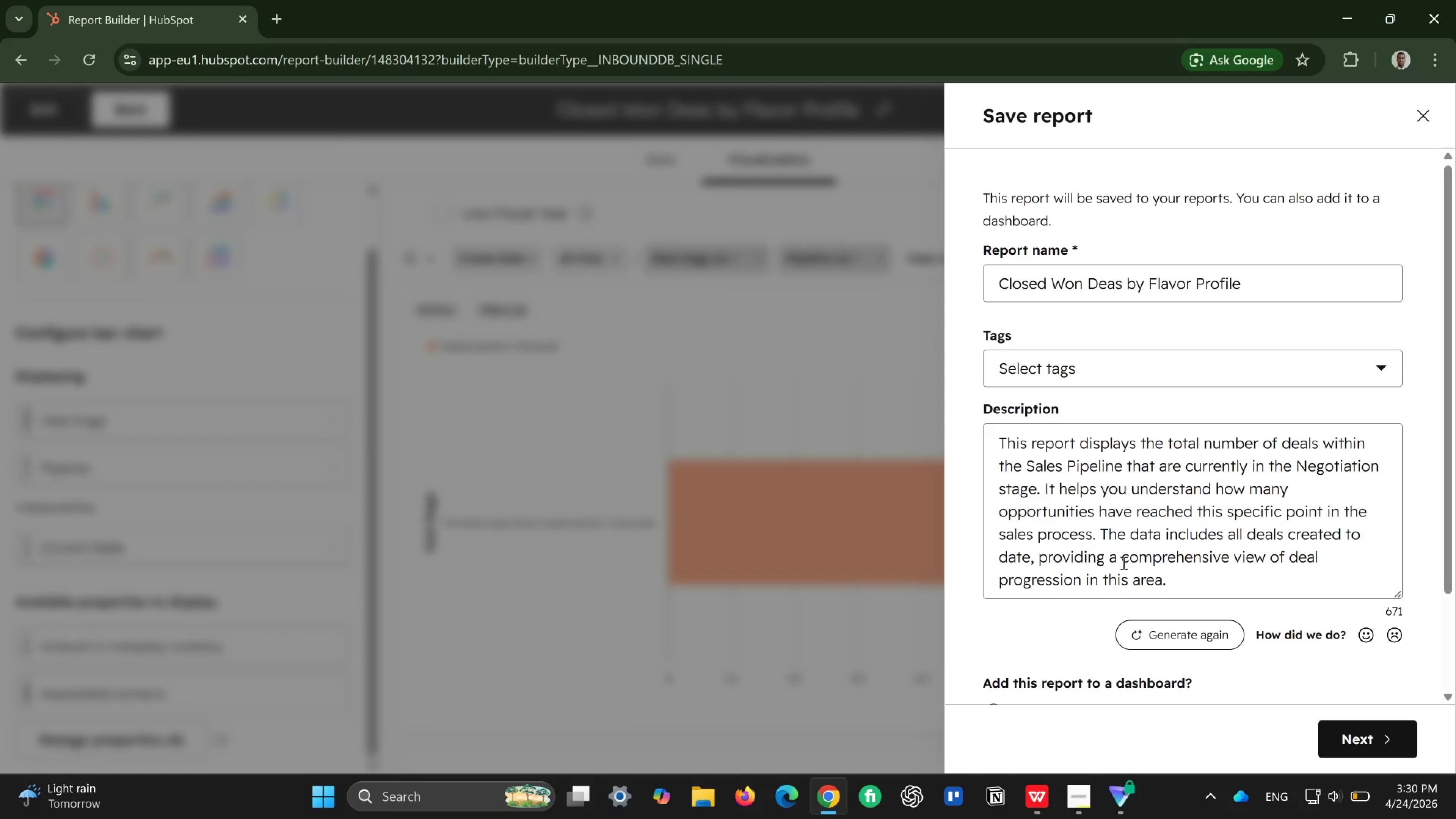 
scroll: coordinate [1038, 549], scroll_direction: down, amount: 7.0
 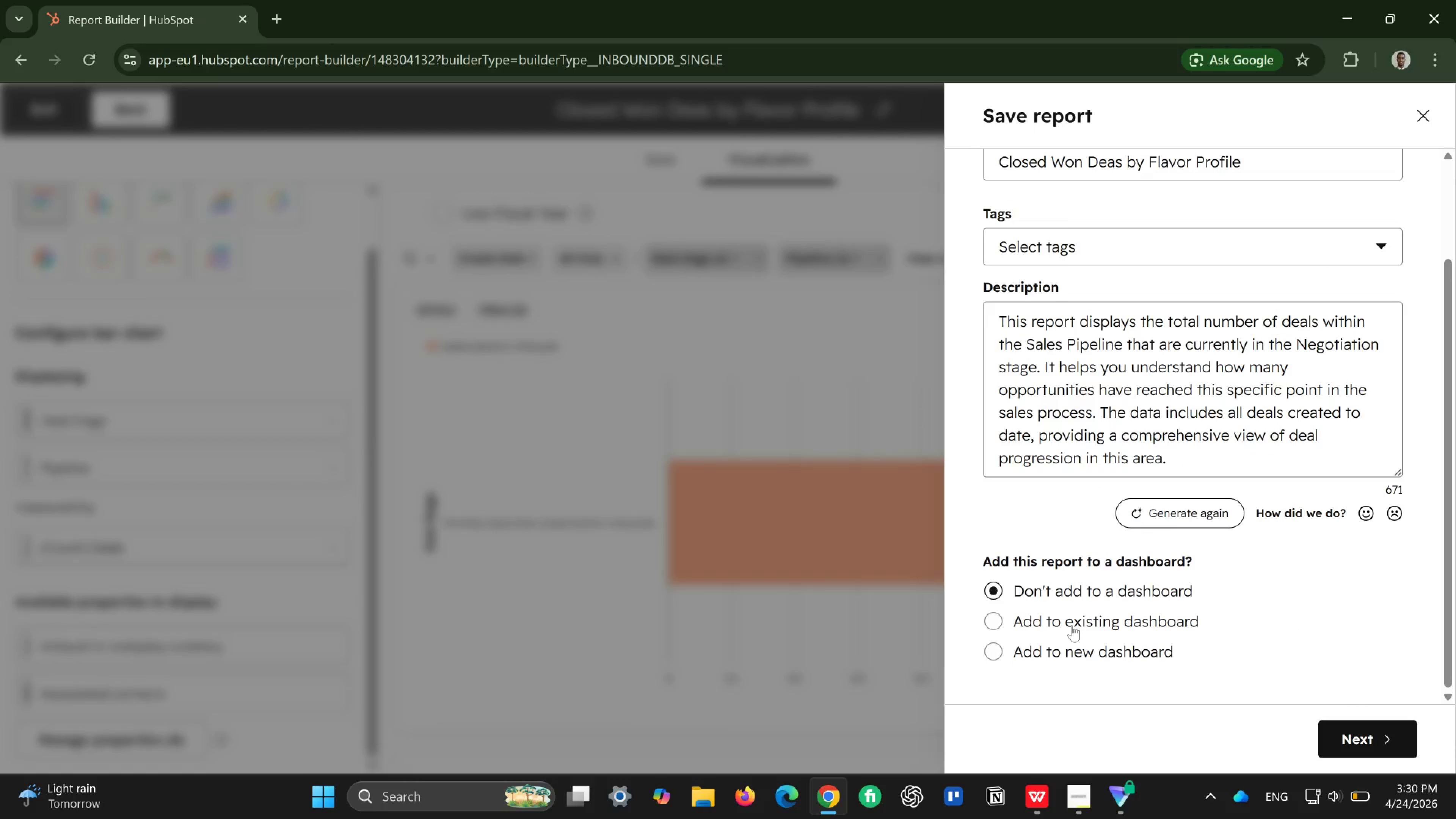 
left_click([1068, 625])
 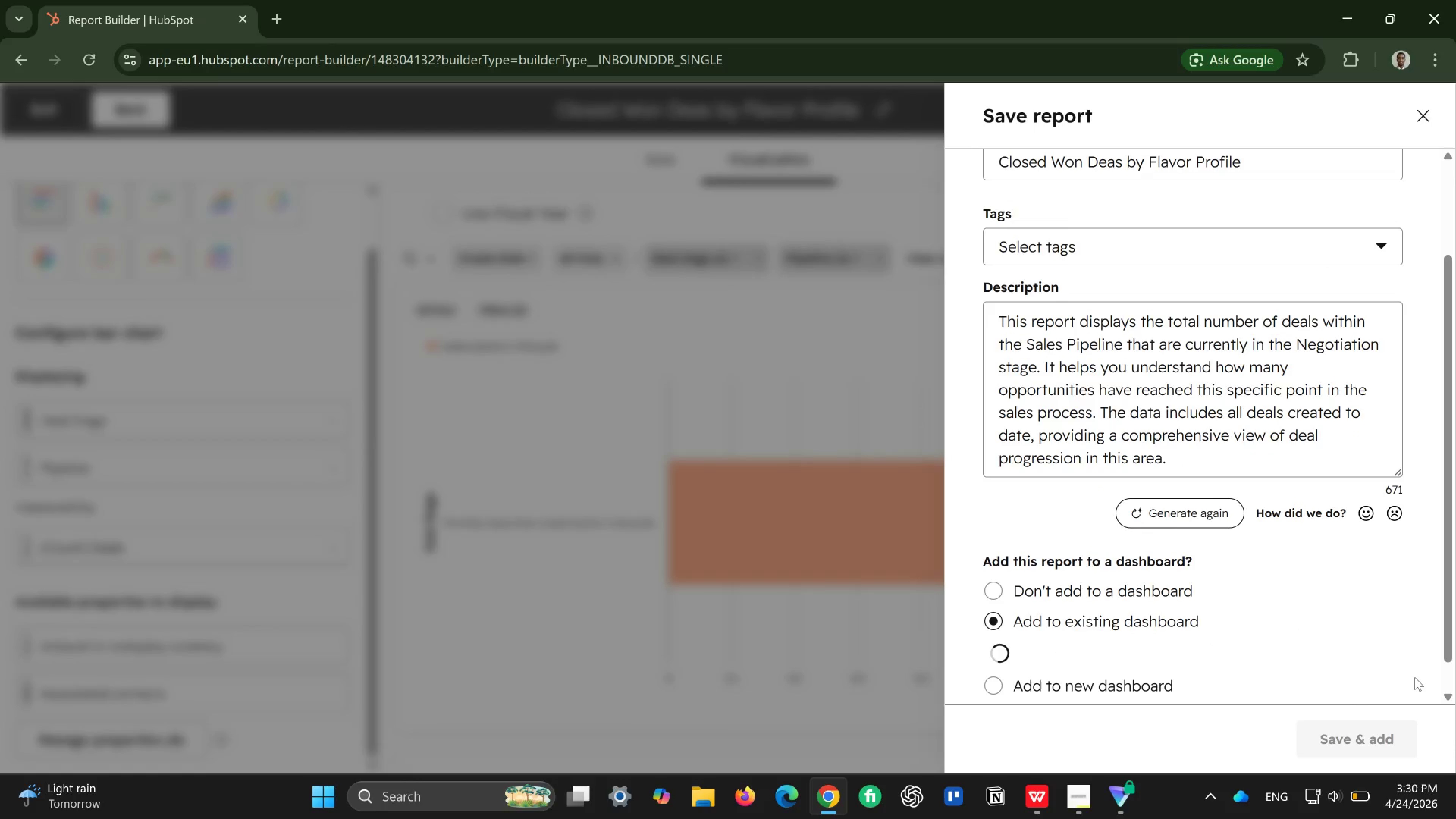 
scroll: coordinate [1178, 632], scroll_direction: down, amount: 7.0
 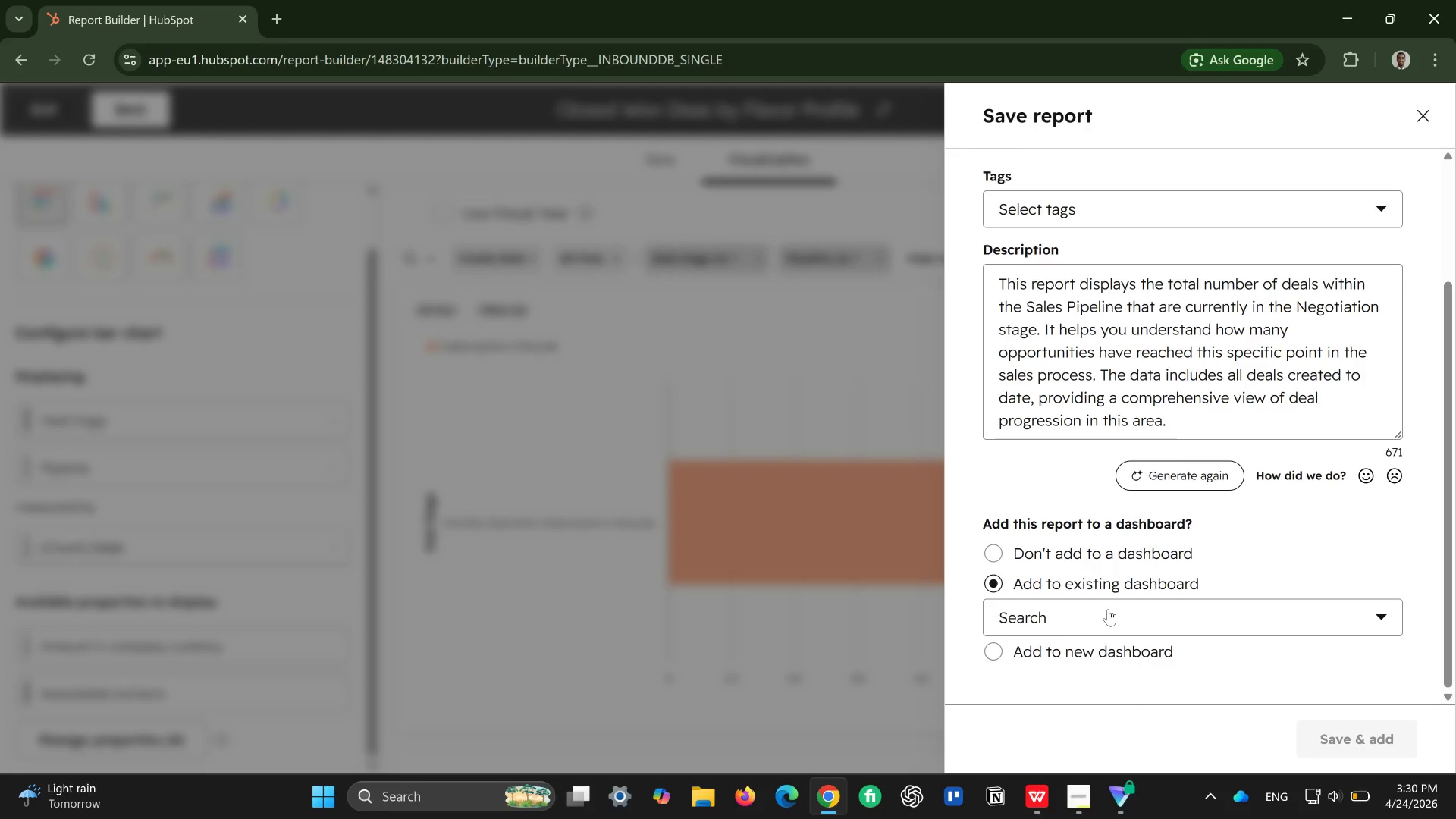 
left_click([1108, 609])
 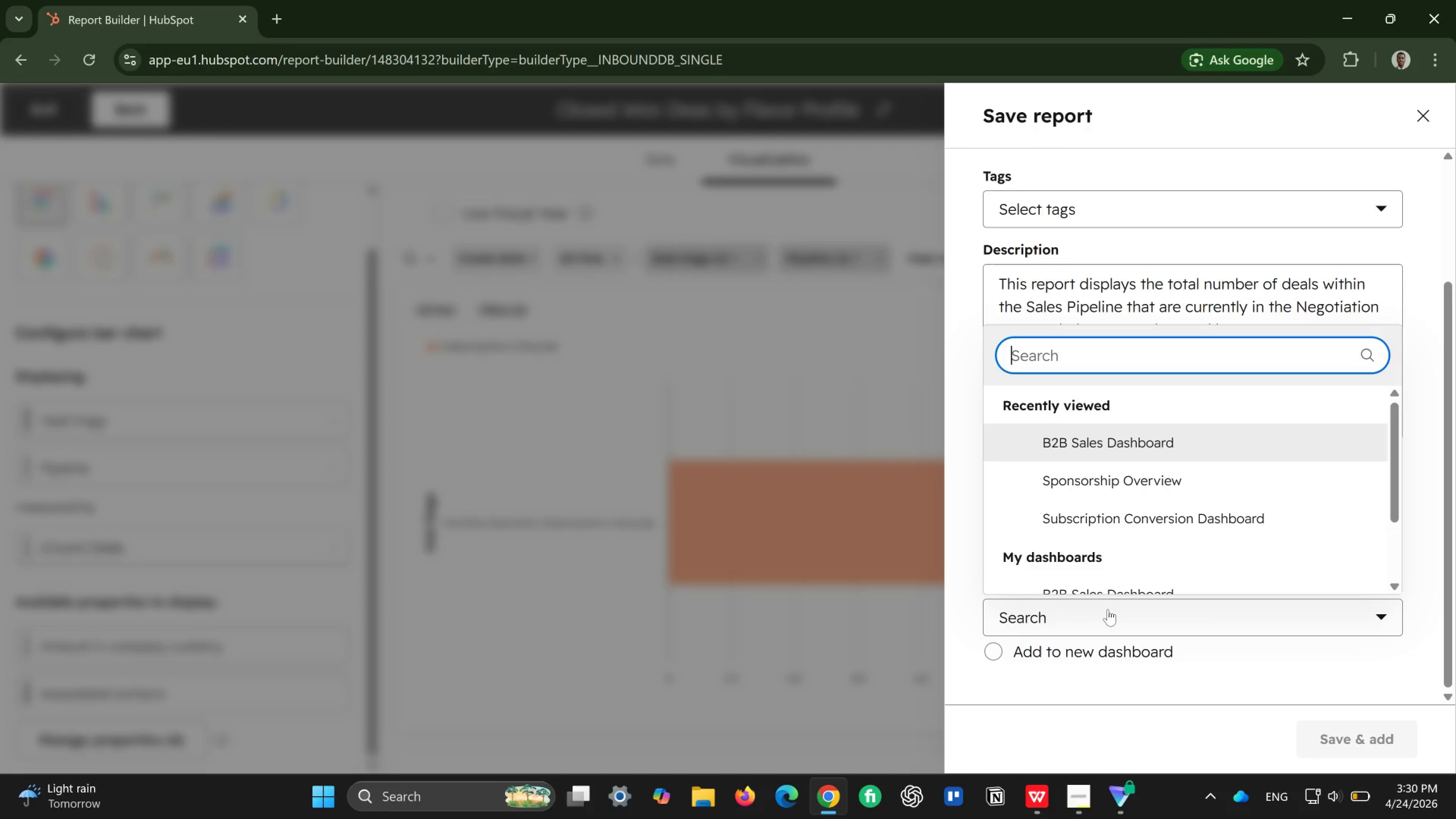 
scroll: coordinate [1108, 609], scroll_direction: down, amount: 2.0
 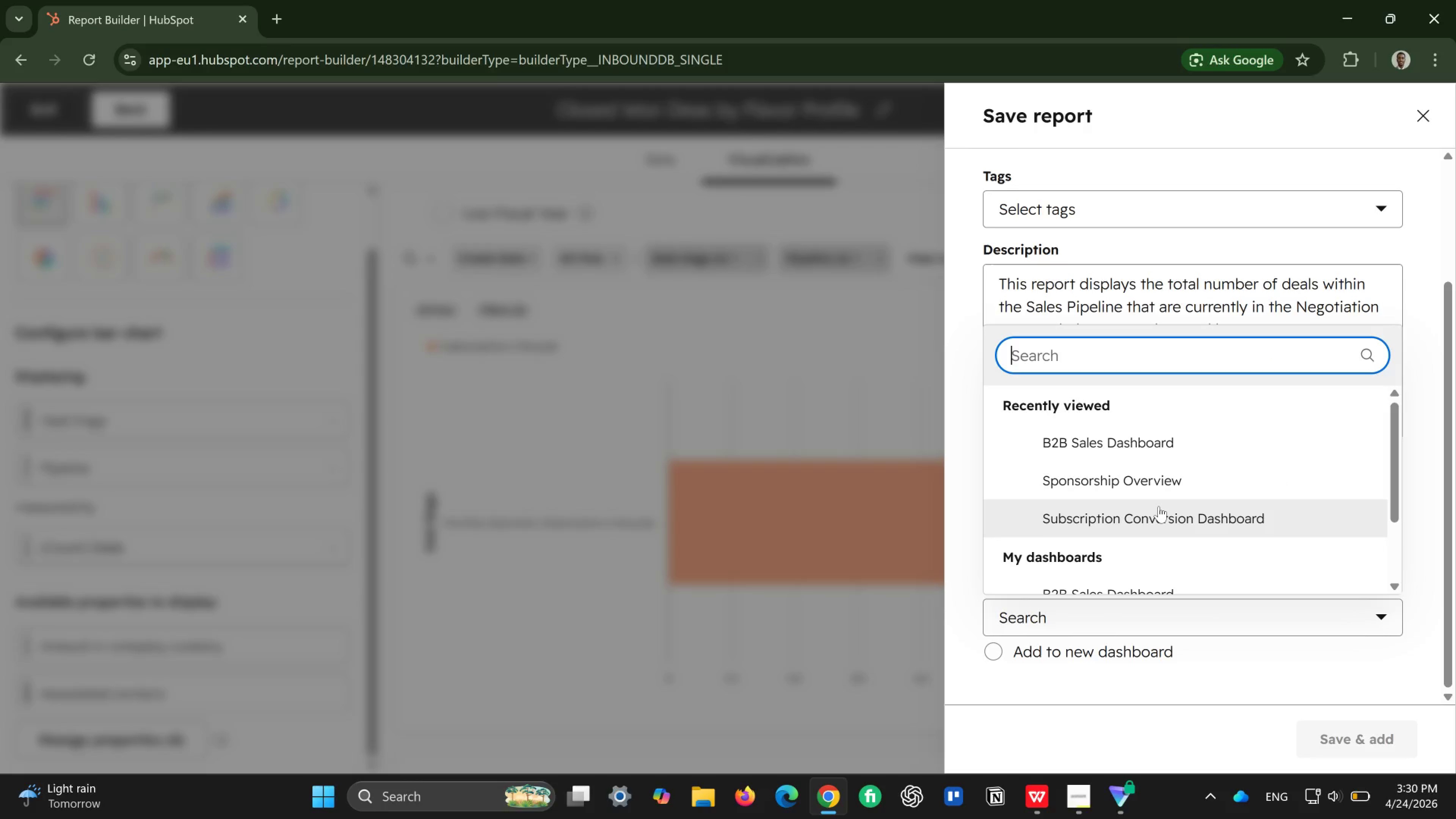 
left_click([1159, 506])
 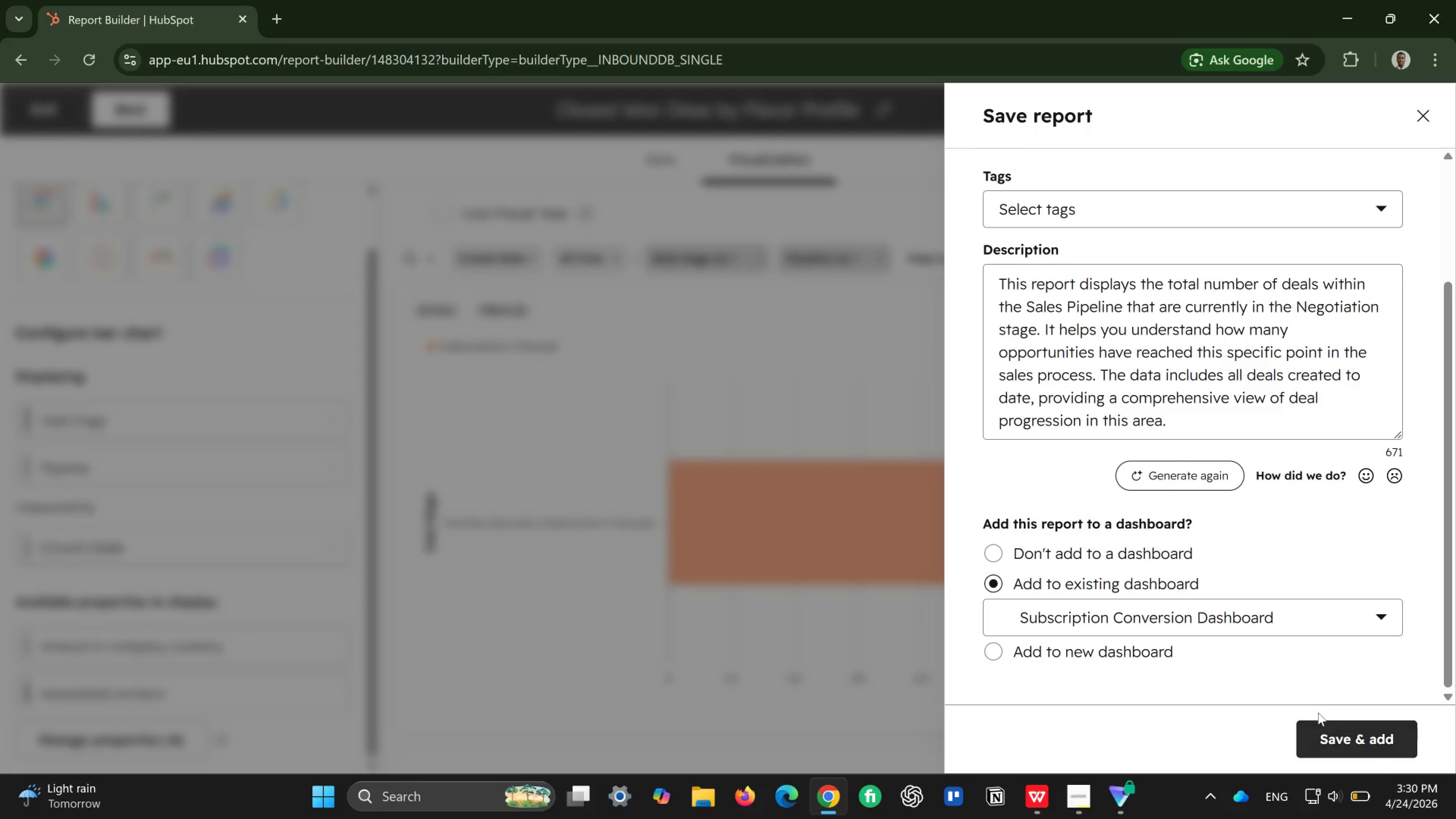 
scroll: coordinate [1230, 581], scroll_direction: down, amount: 3.0
 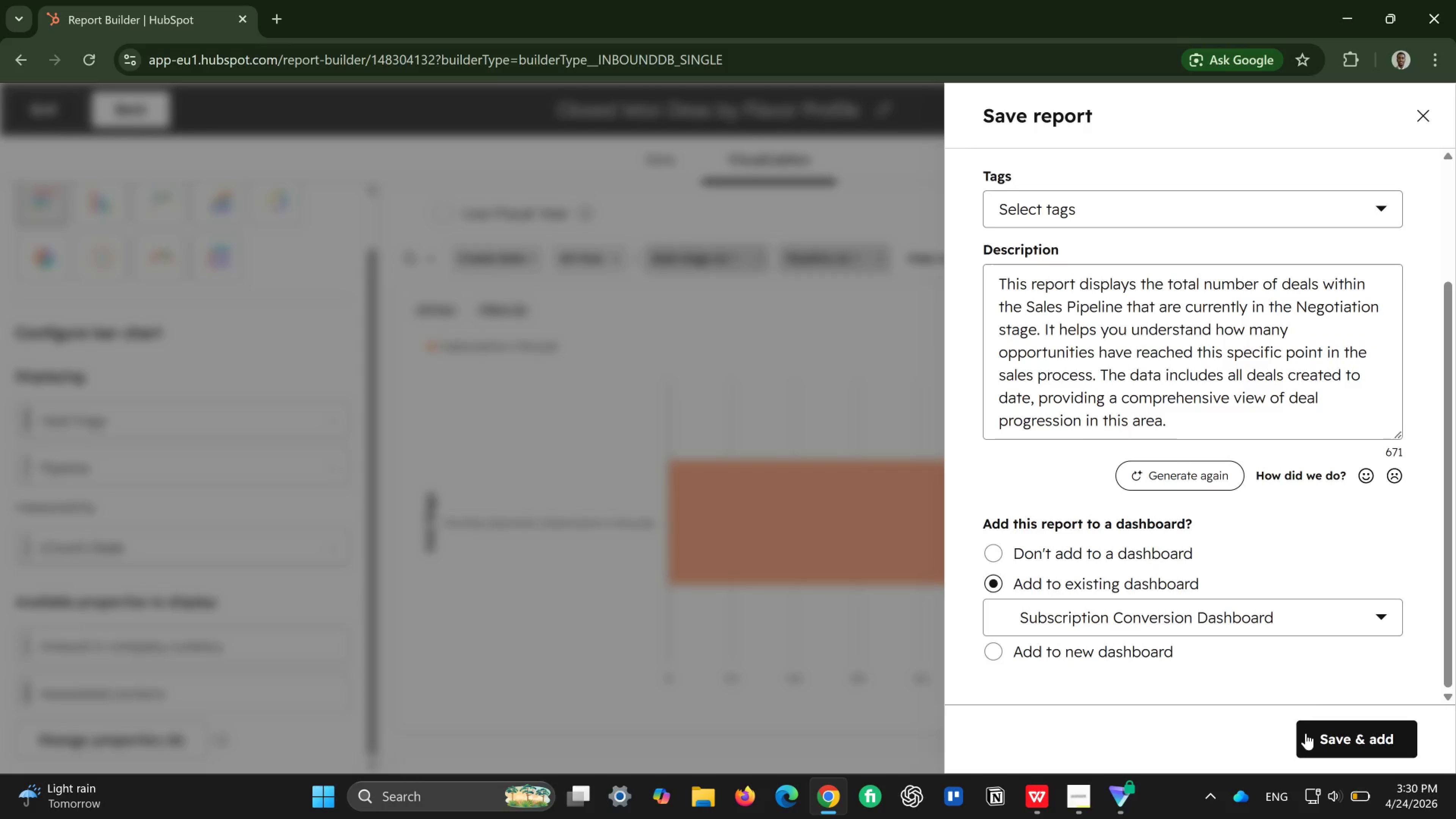 
left_click([1308, 733])
 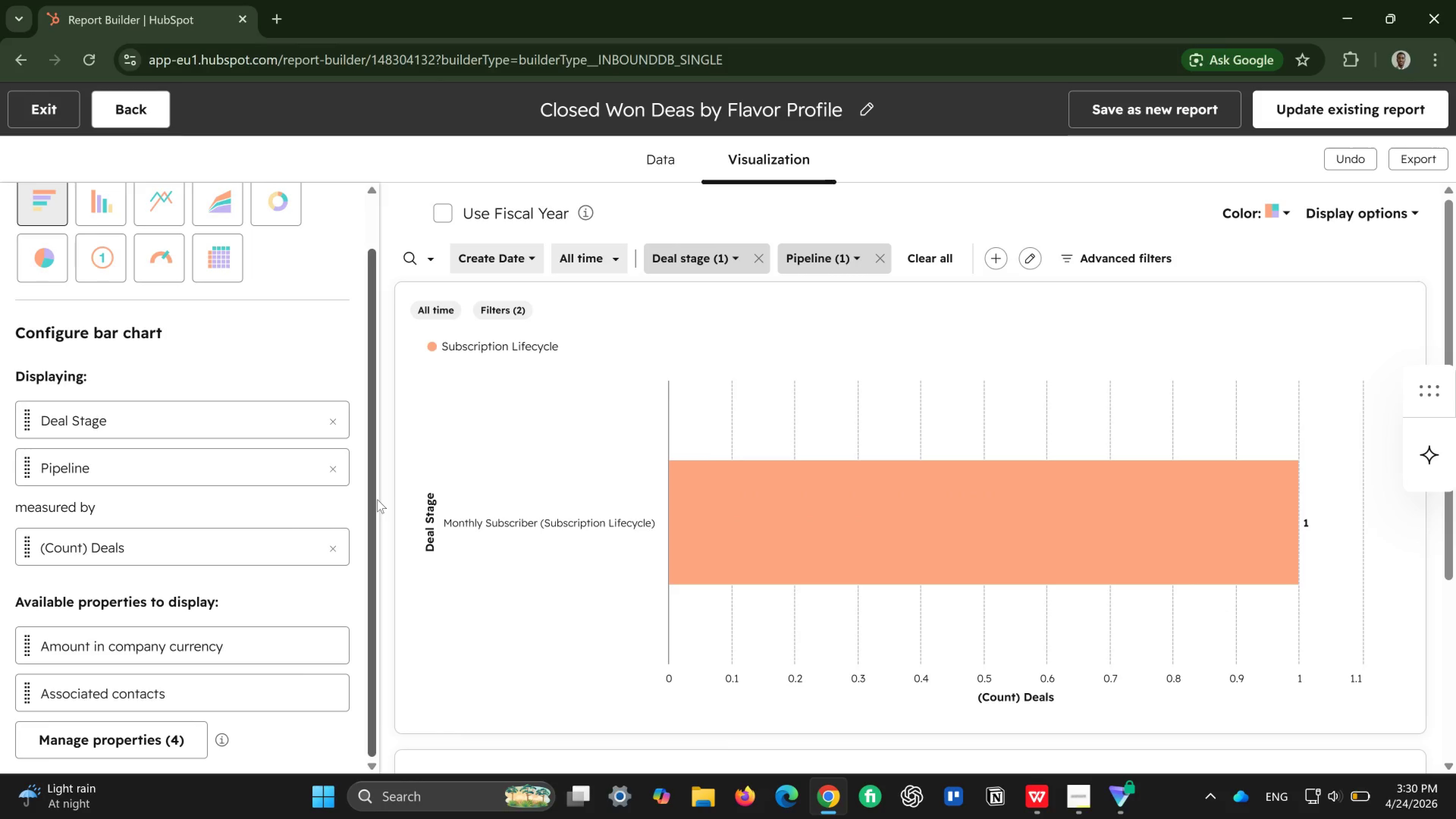 
wait(39.63)
 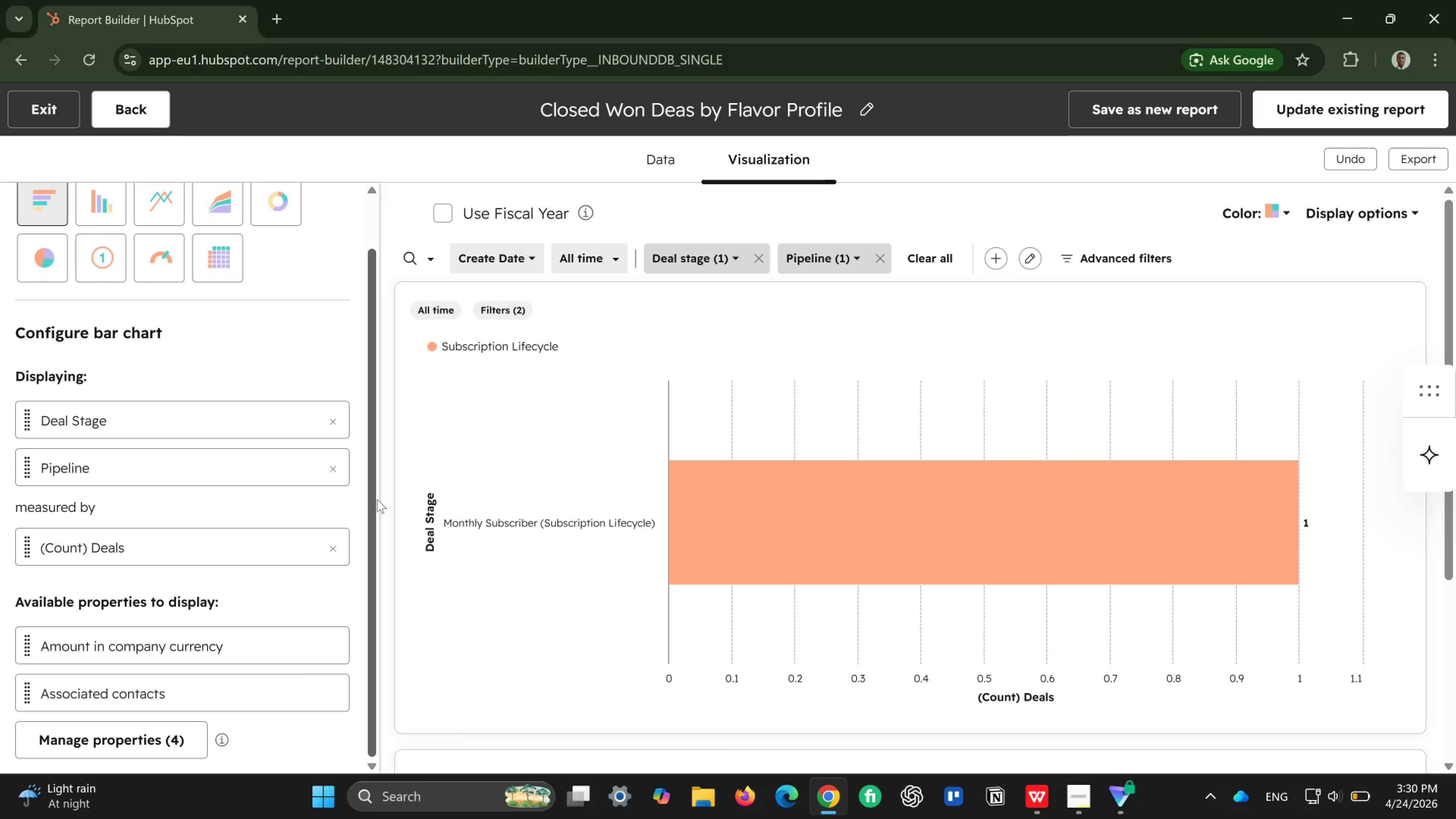 
left_click([40, 105])
 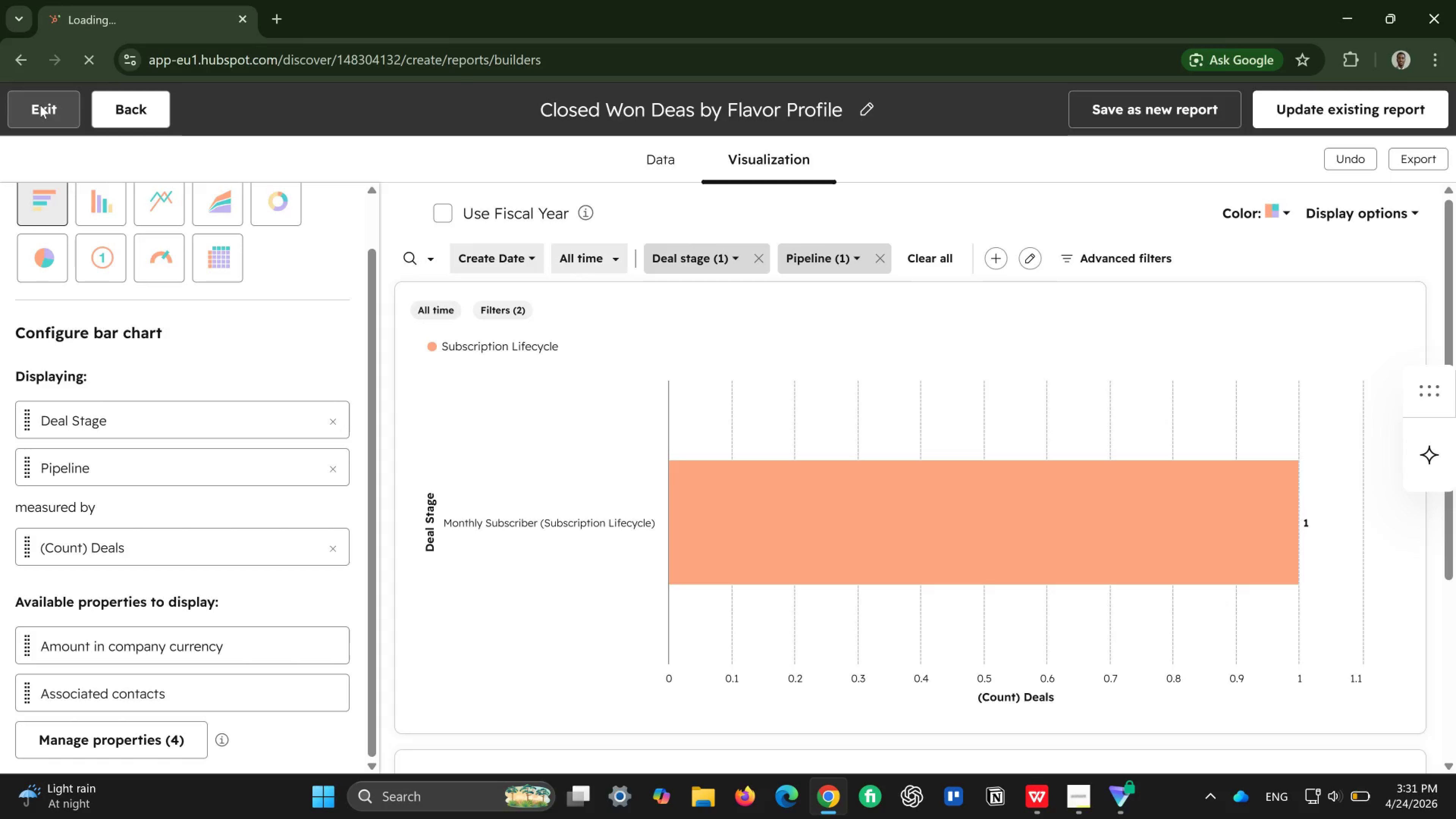 
wait(8.13)
 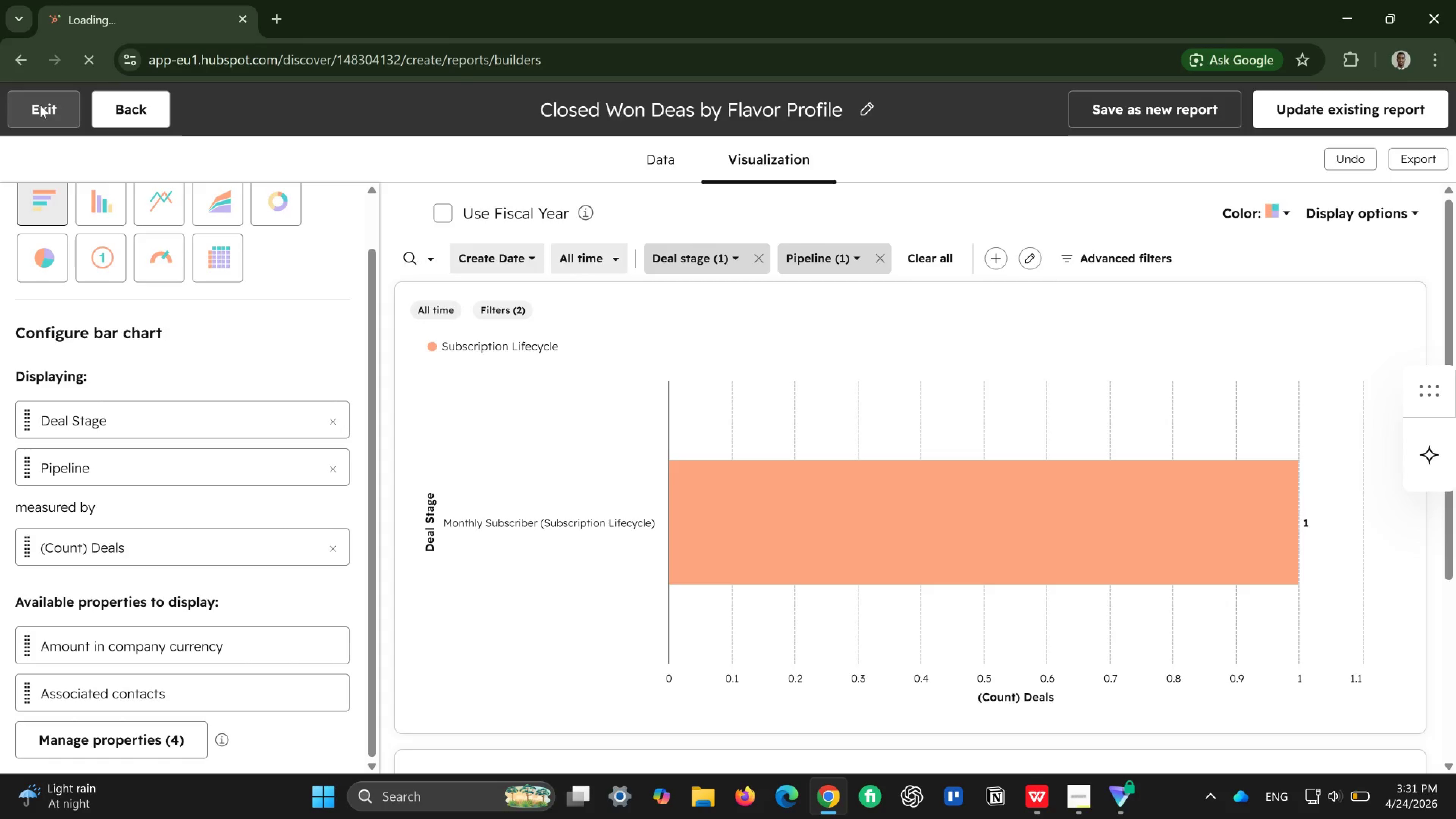 
left_click([65, 116])
 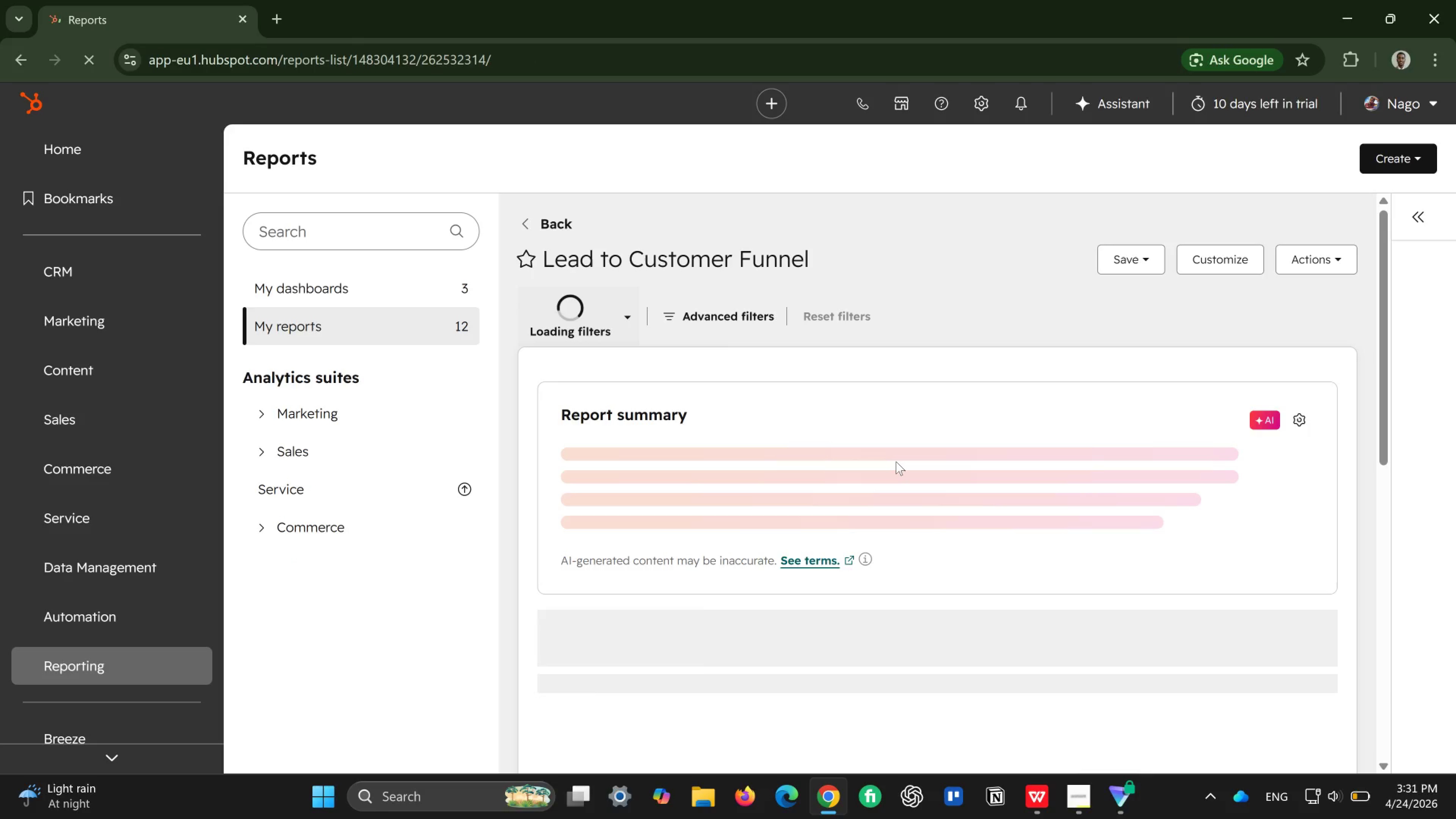 
wait(13.38)
 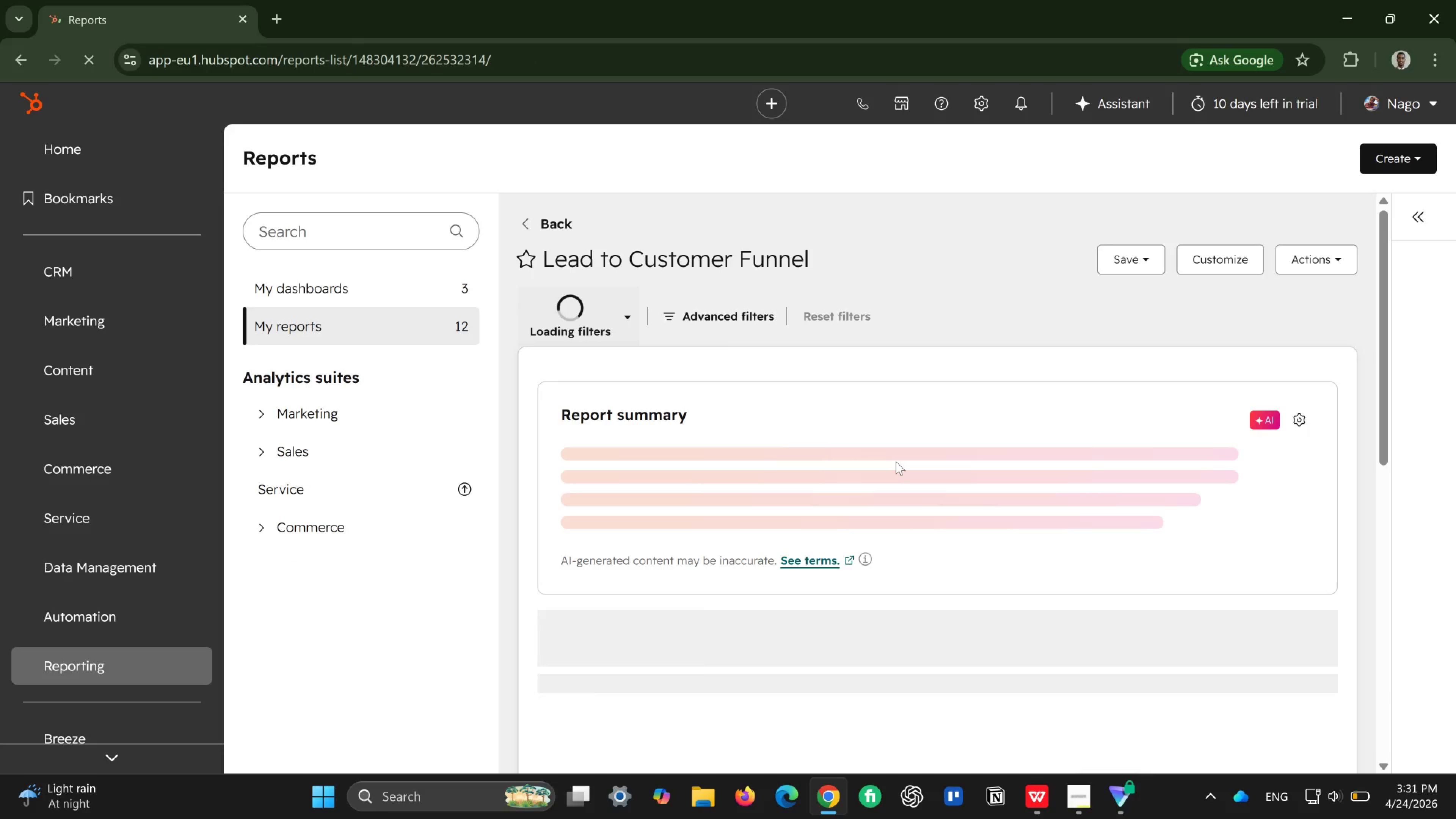 
scroll: coordinate [893, 457], scroll_direction: down, amount: 11.0
 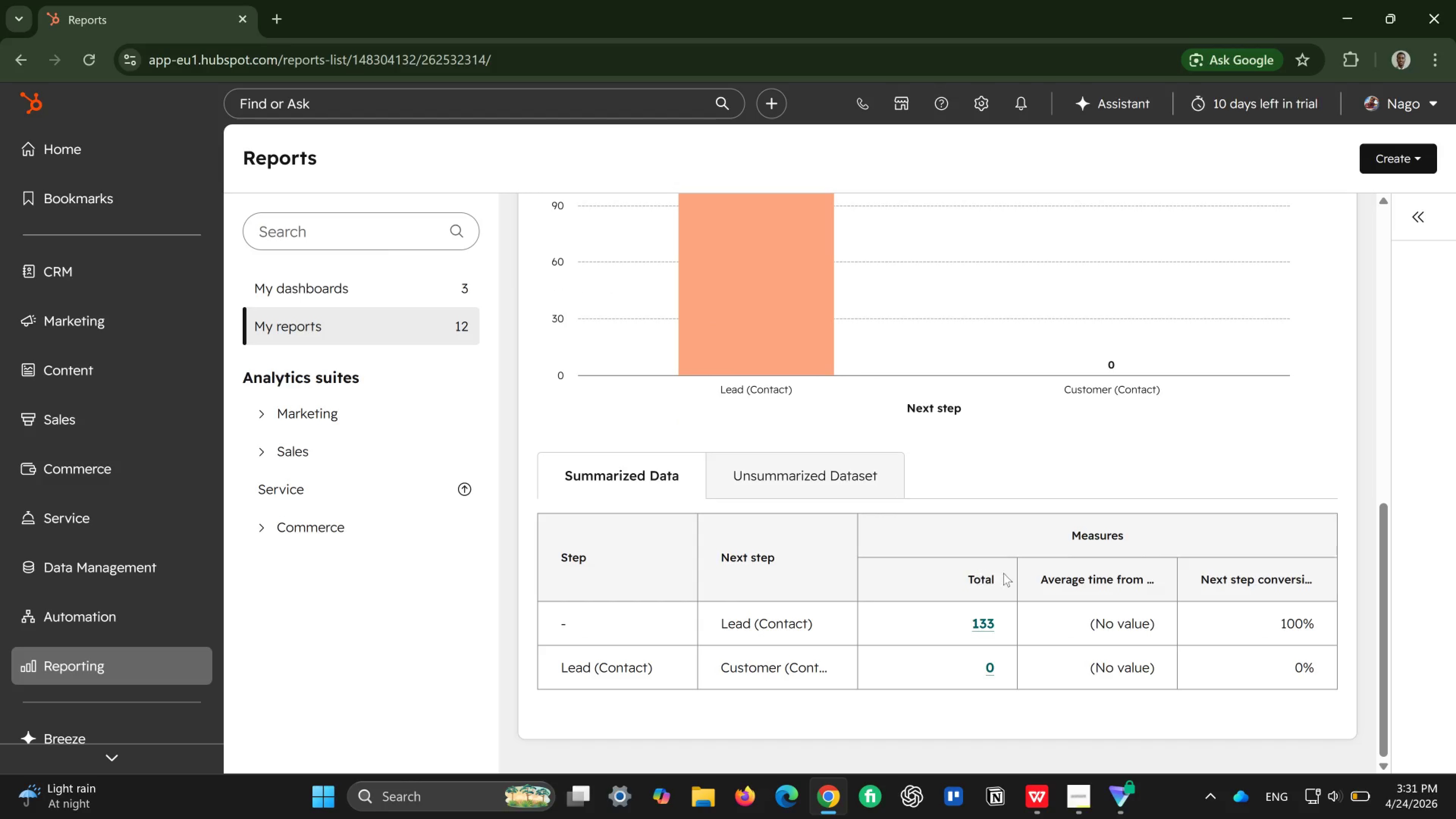 
scroll: coordinate [1018, 535], scroll_direction: up, amount: 6.0
 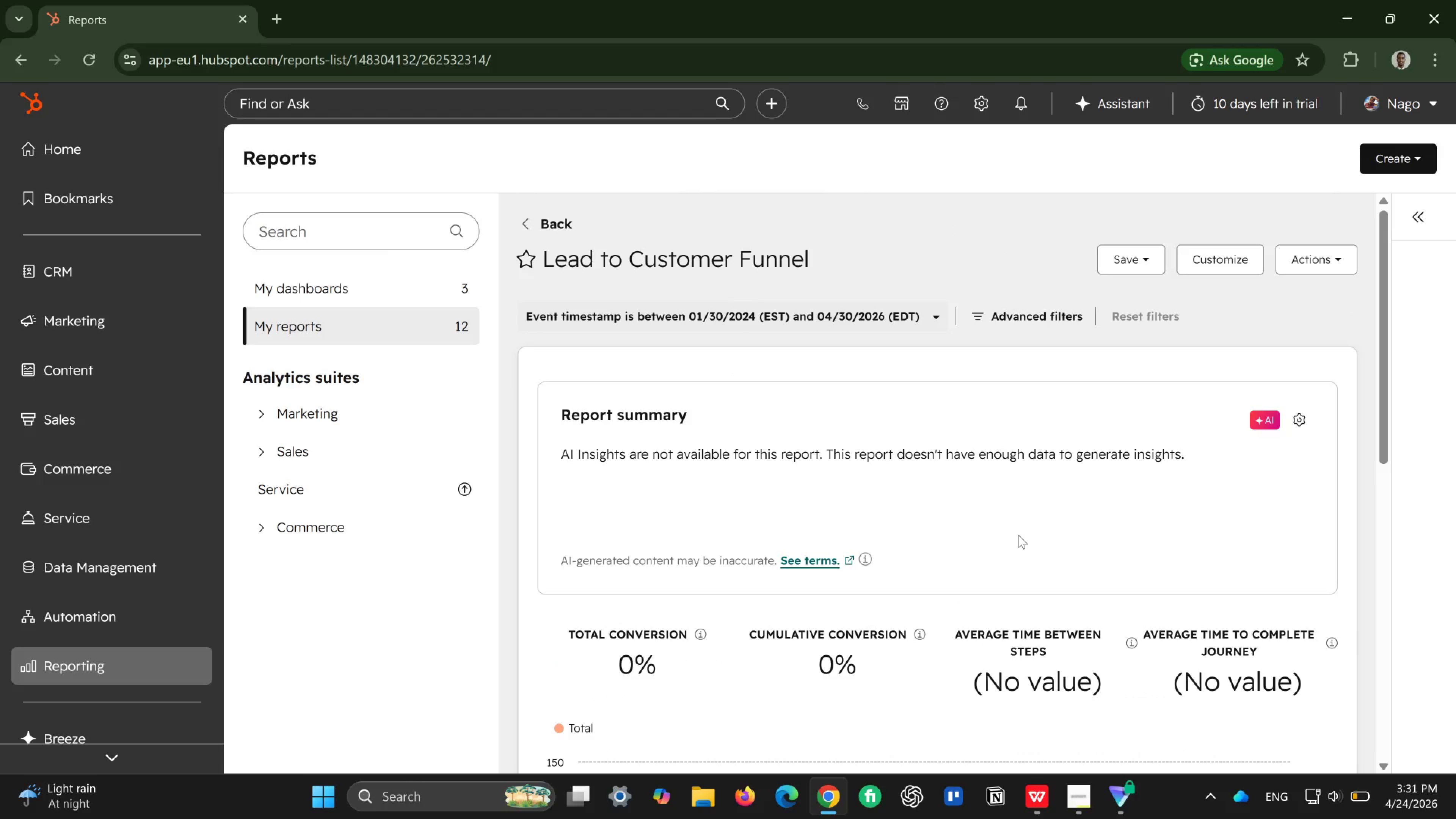 
scroll: coordinate [1018, 535], scroll_direction: down, amount: 4.0
 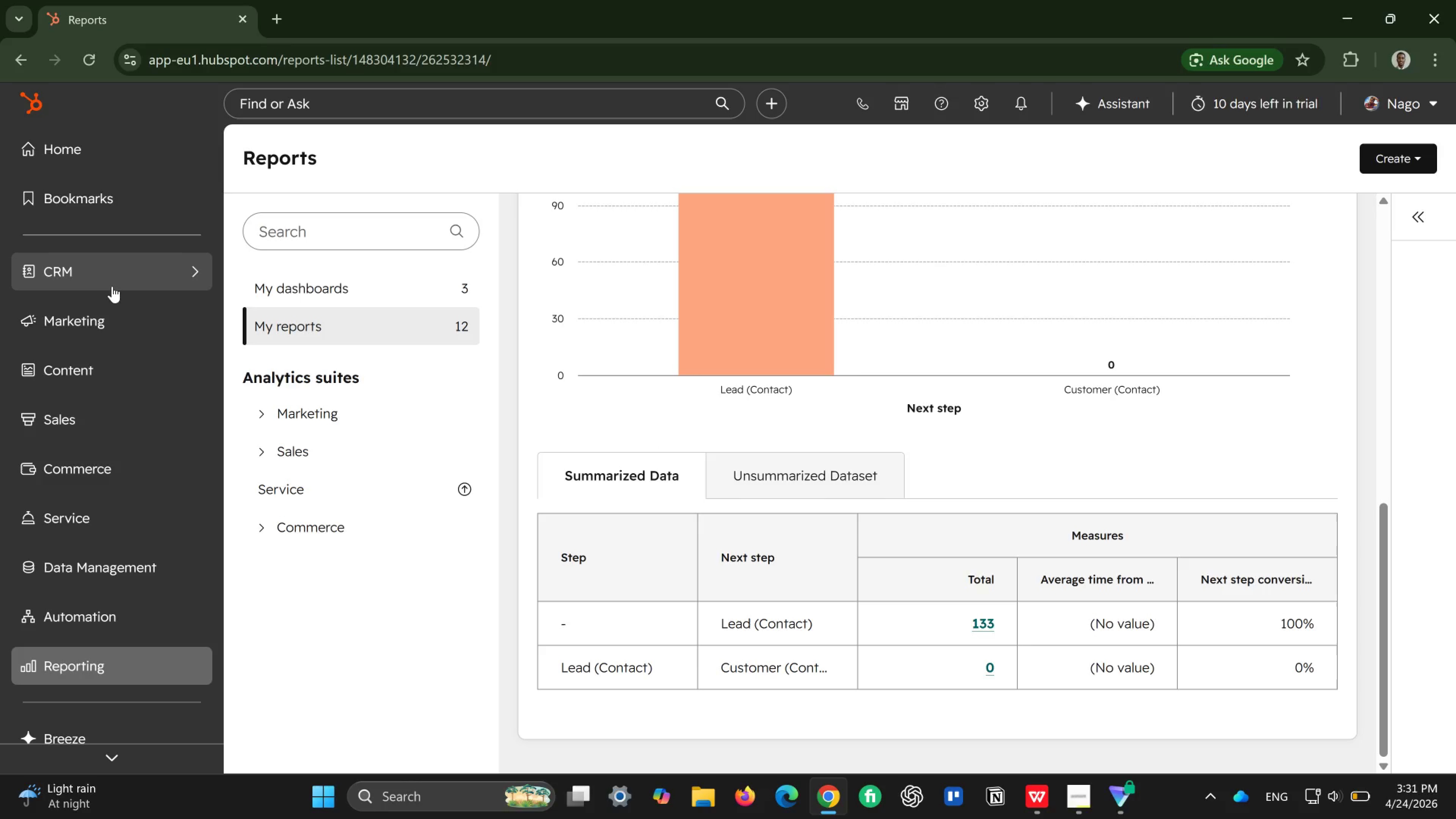 
left_click([114, 281])
 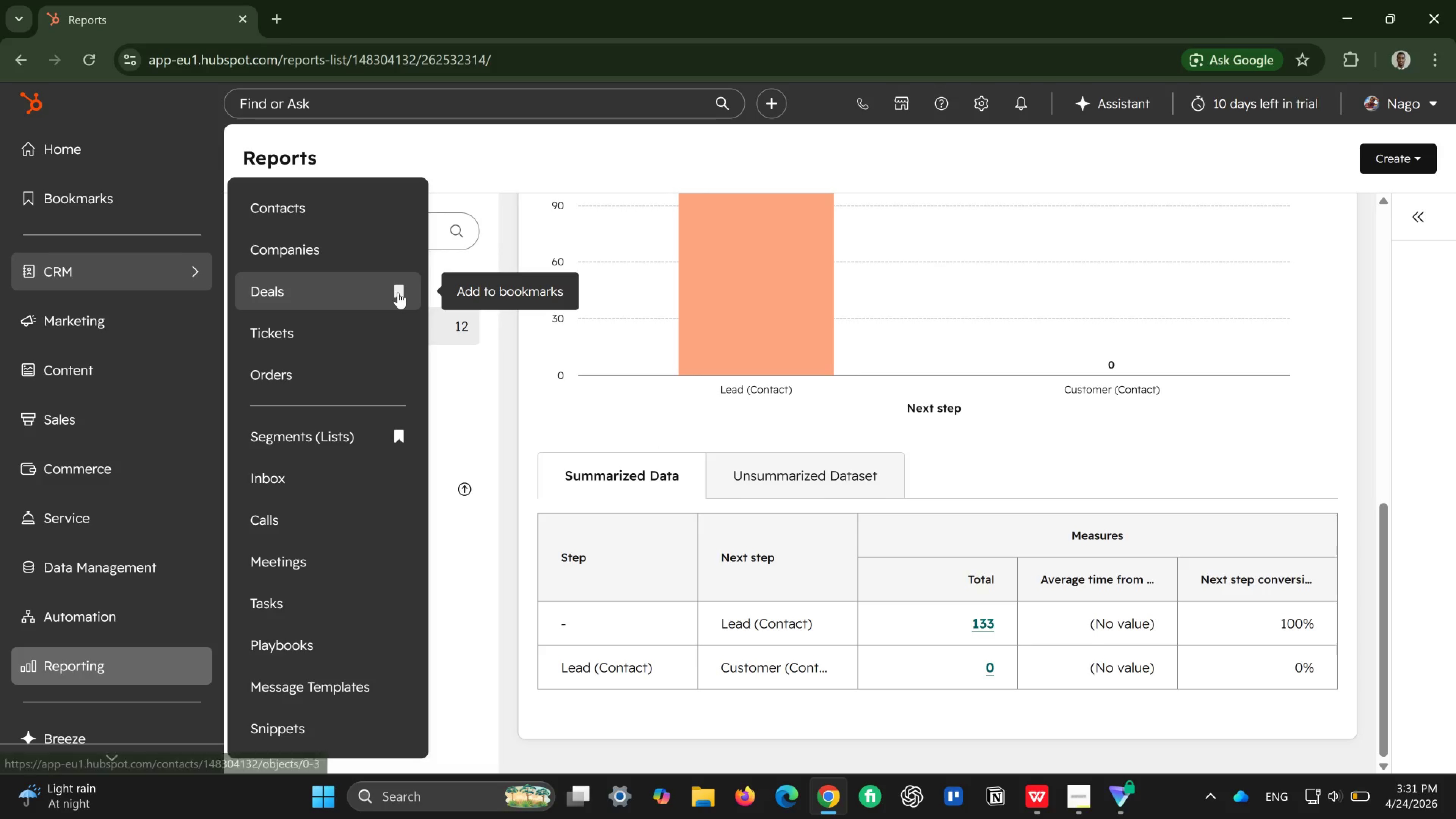 
left_click([398, 292])
 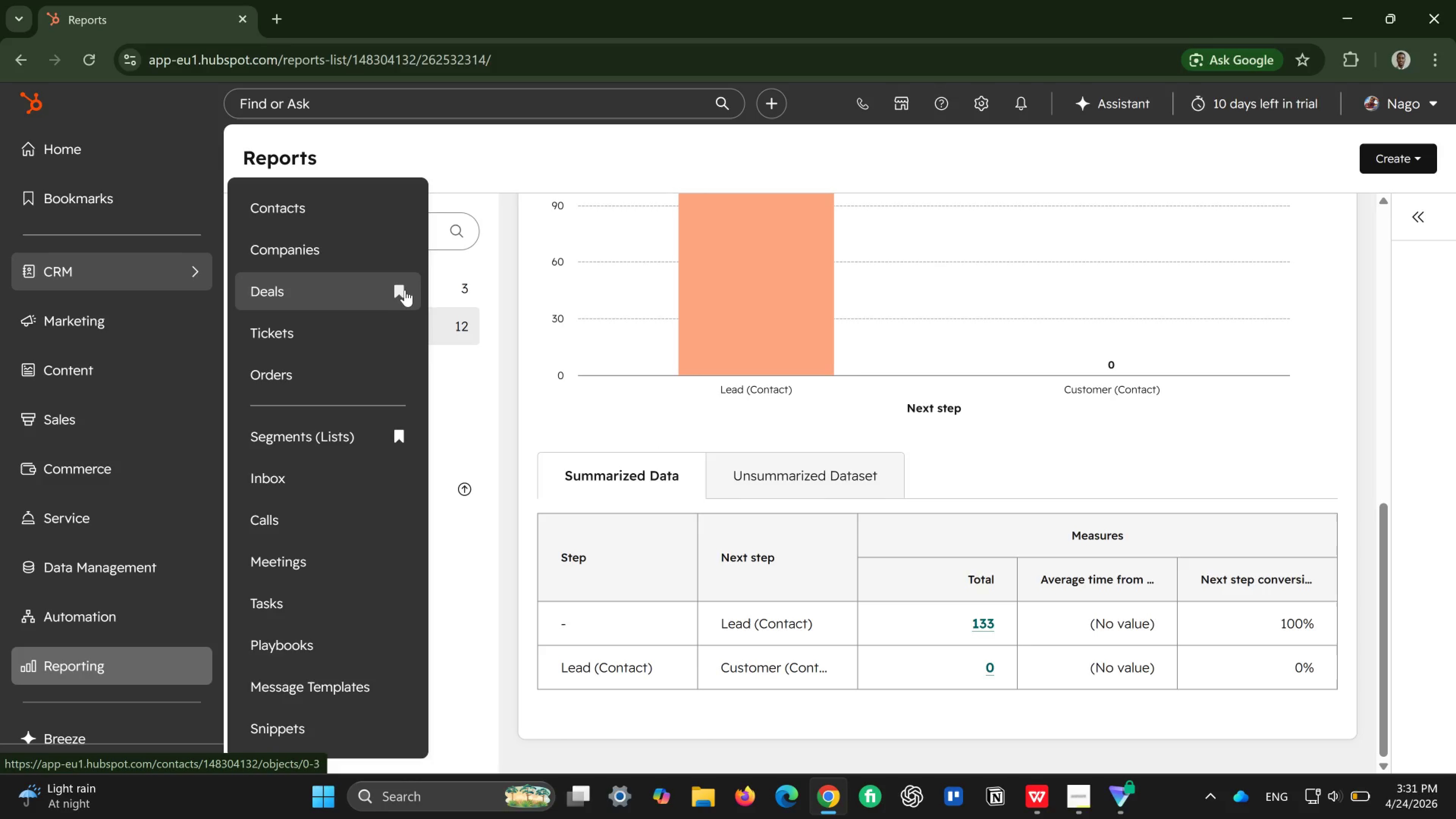 
left_click([400, 291])
 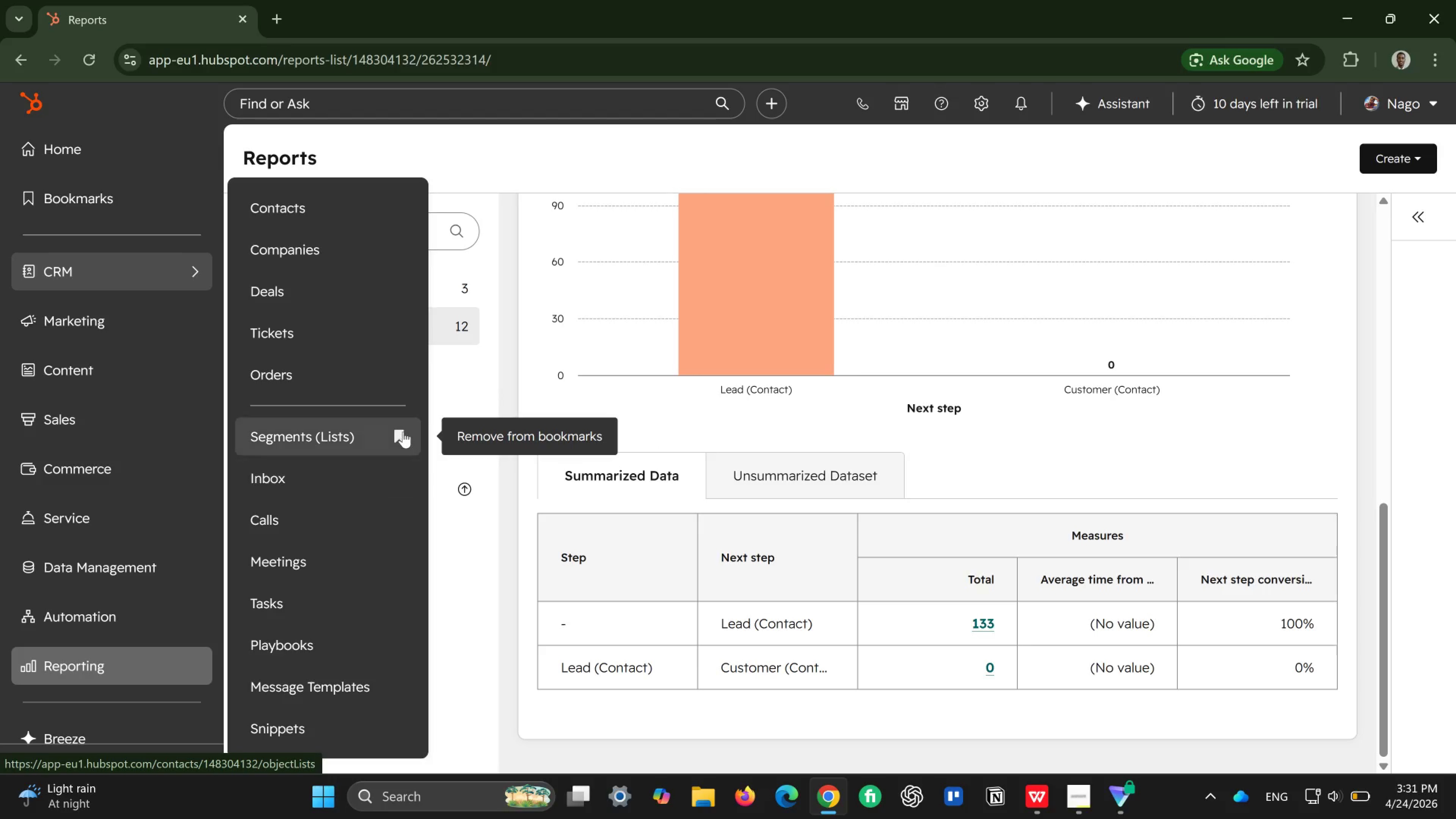 
left_click([403, 431])
 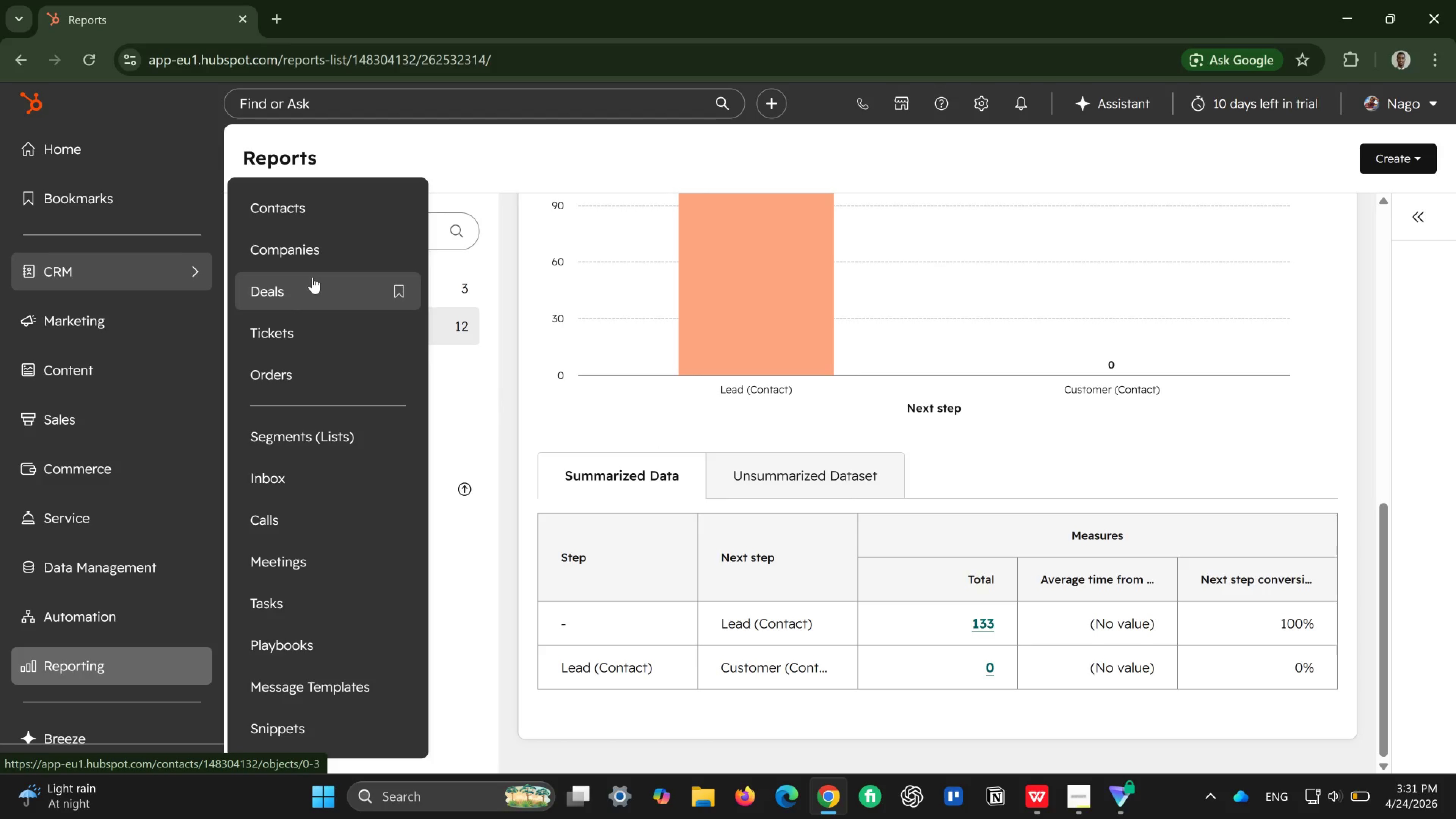 
left_click([312, 277])
 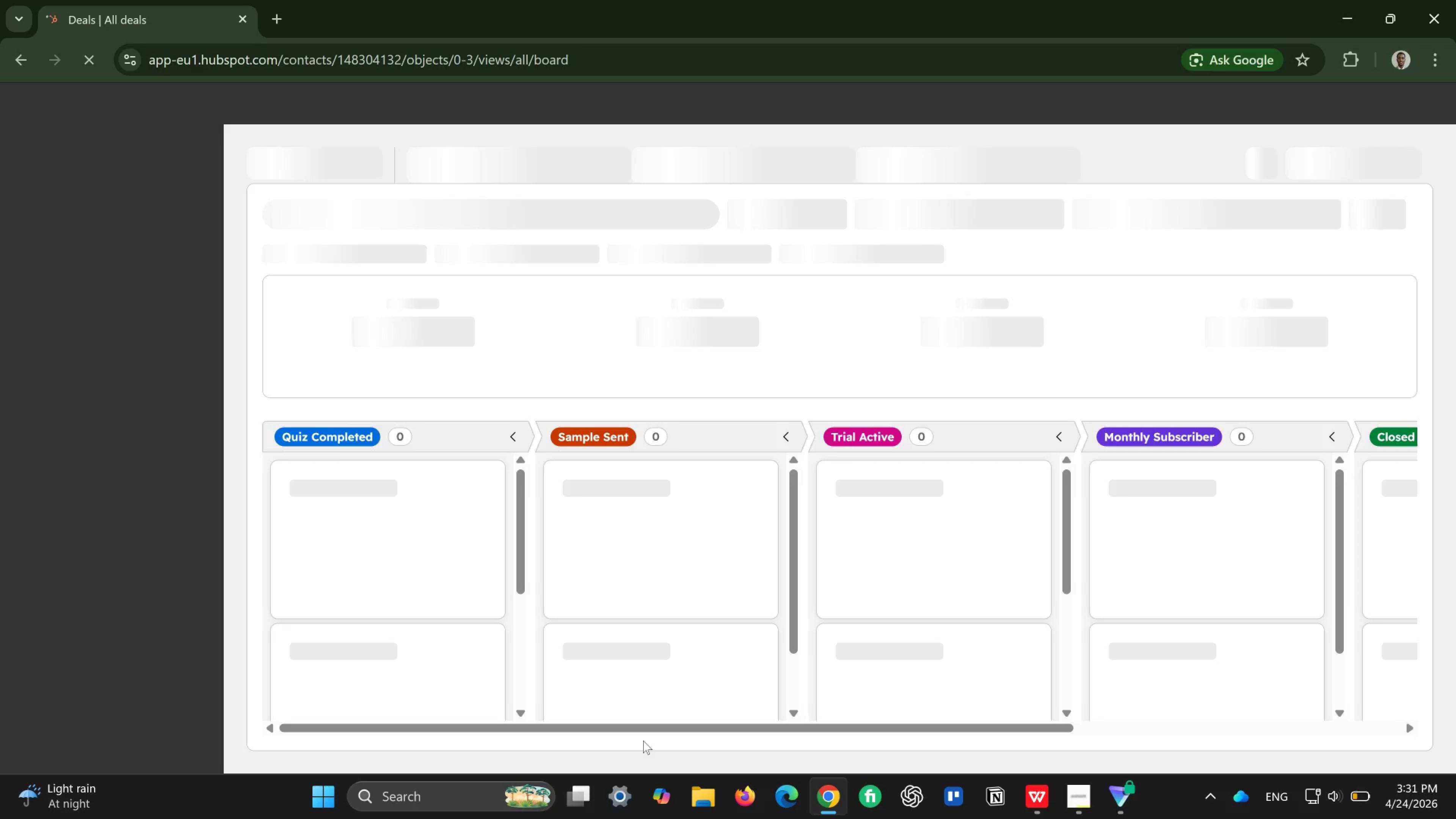 
wait(16.03)
 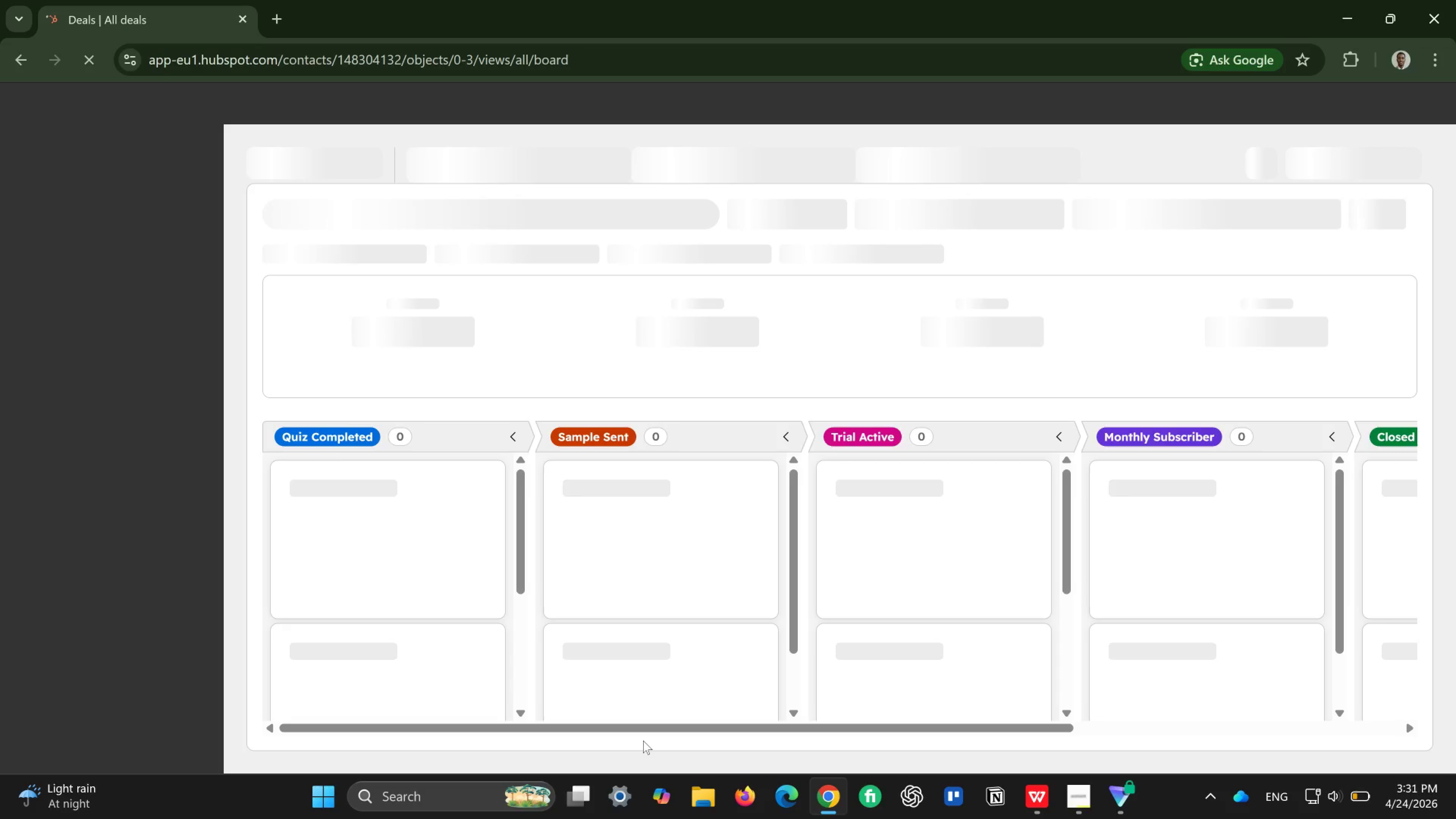 
scroll: coordinate [849, 576], scroll_direction: down, amount: 5.0
 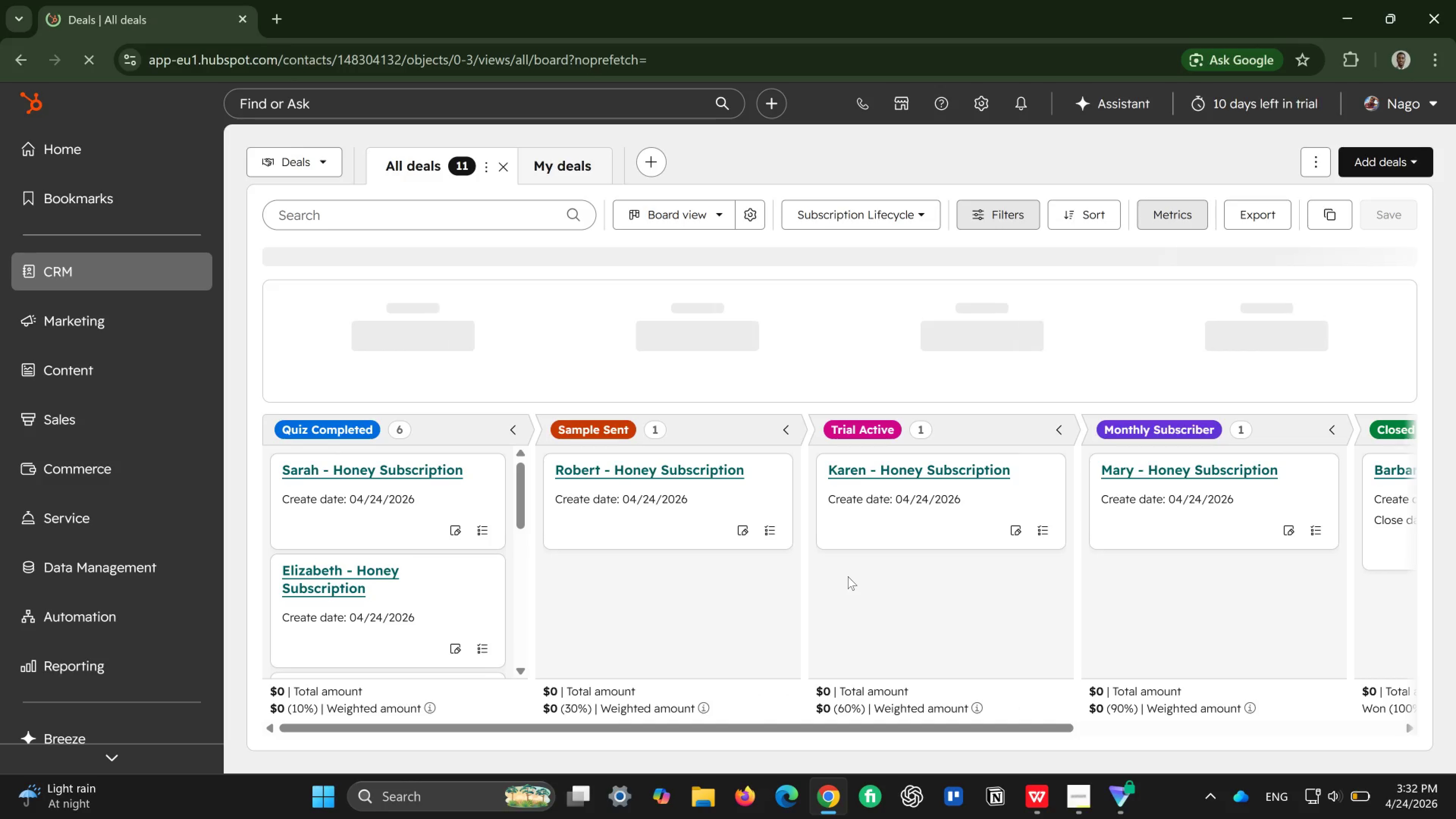 
wait(13.09)
 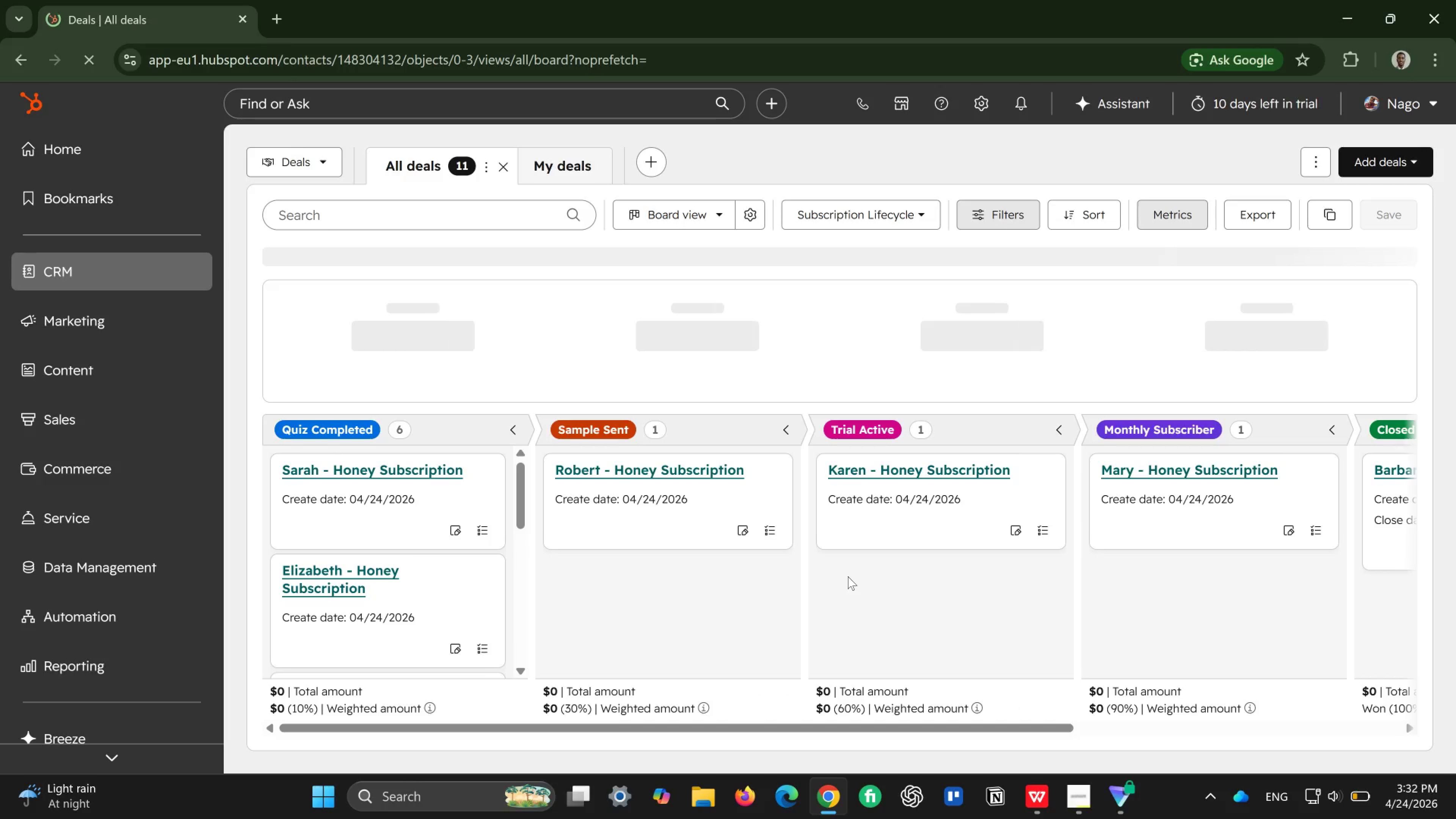 
left_click([1067, 801])